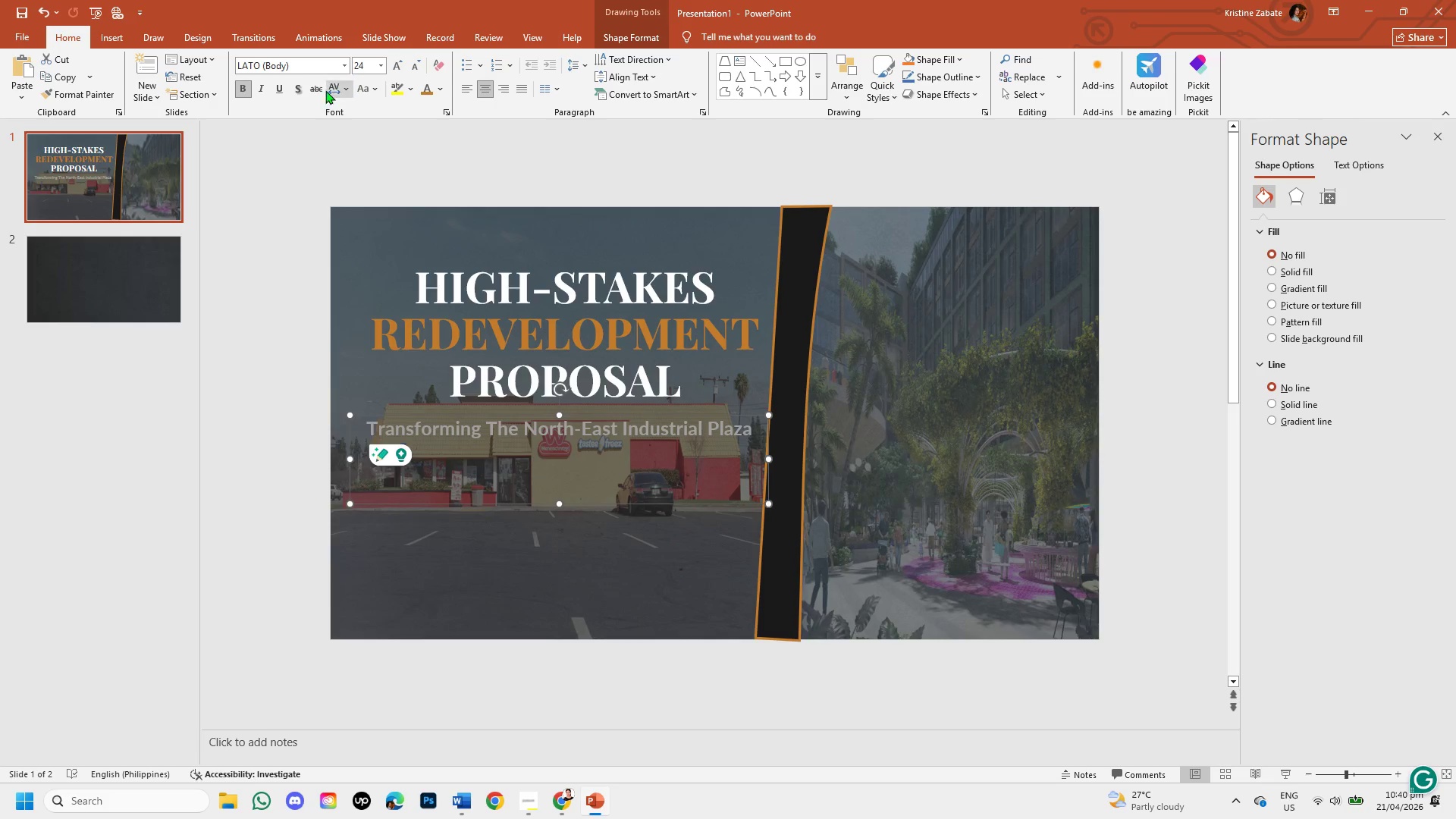 
left_click([249, 92])
 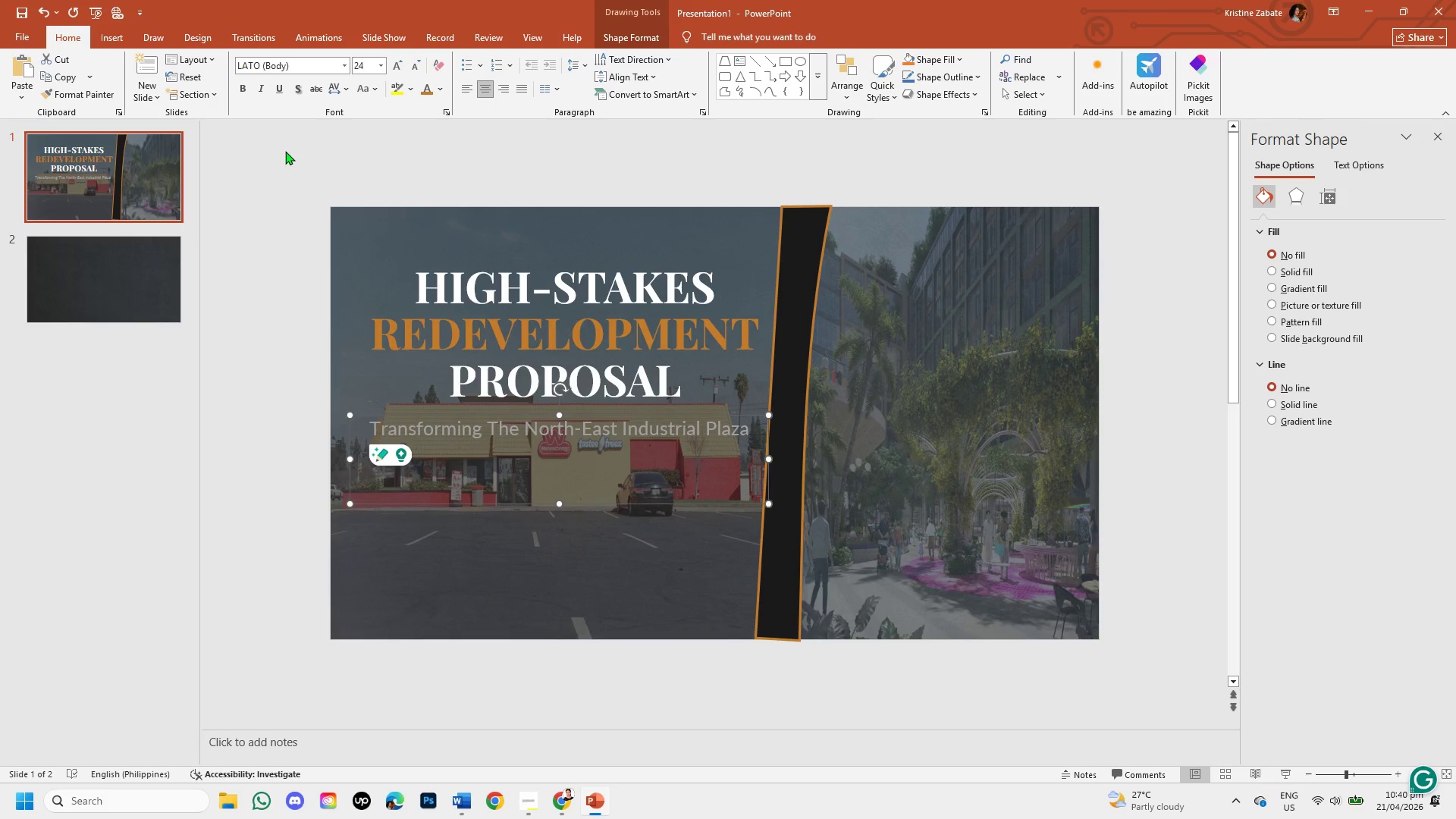 
wait(6.03)
 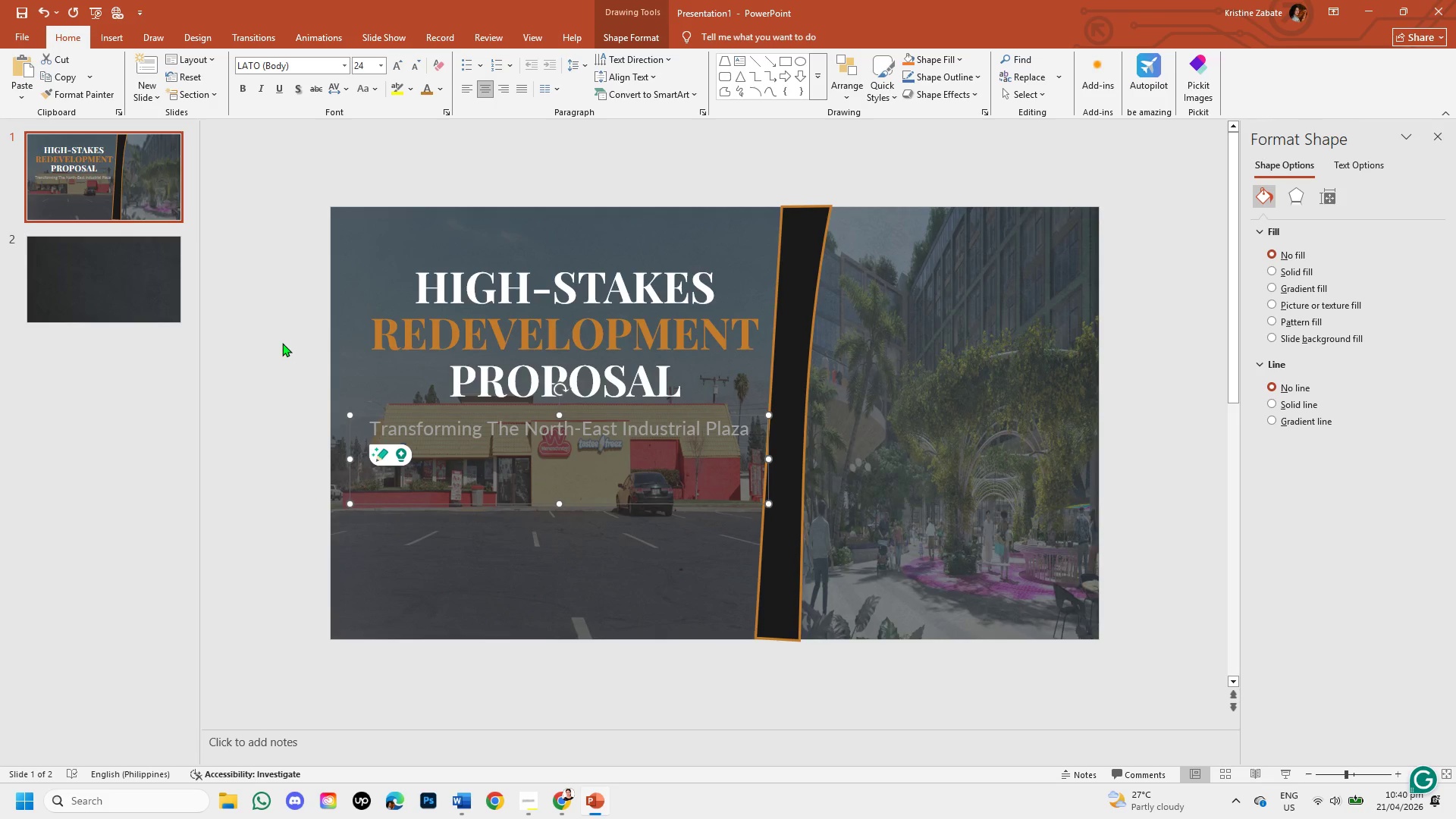 
left_click([445, 93])
 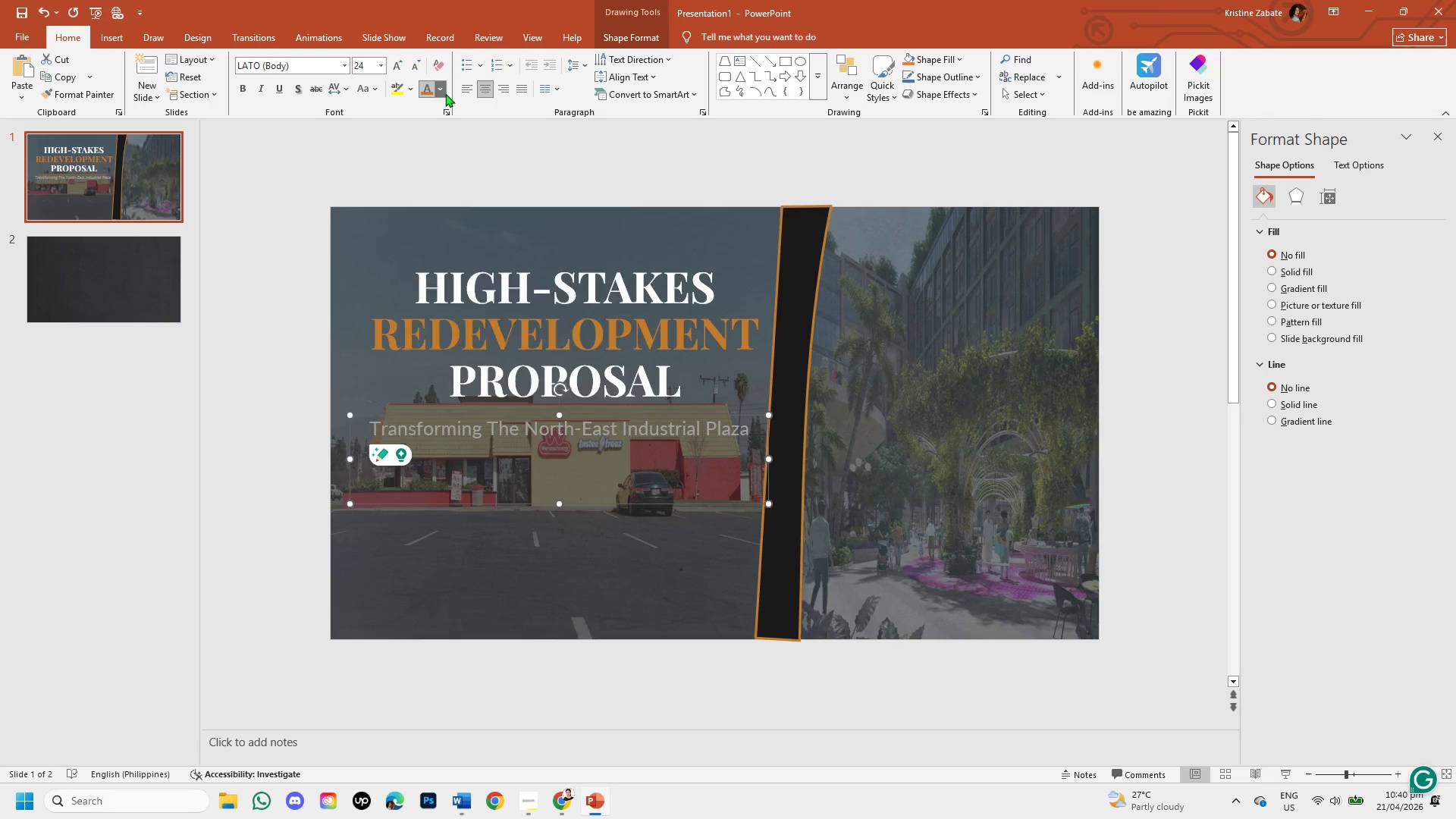 
mouse_move([422, 161])
 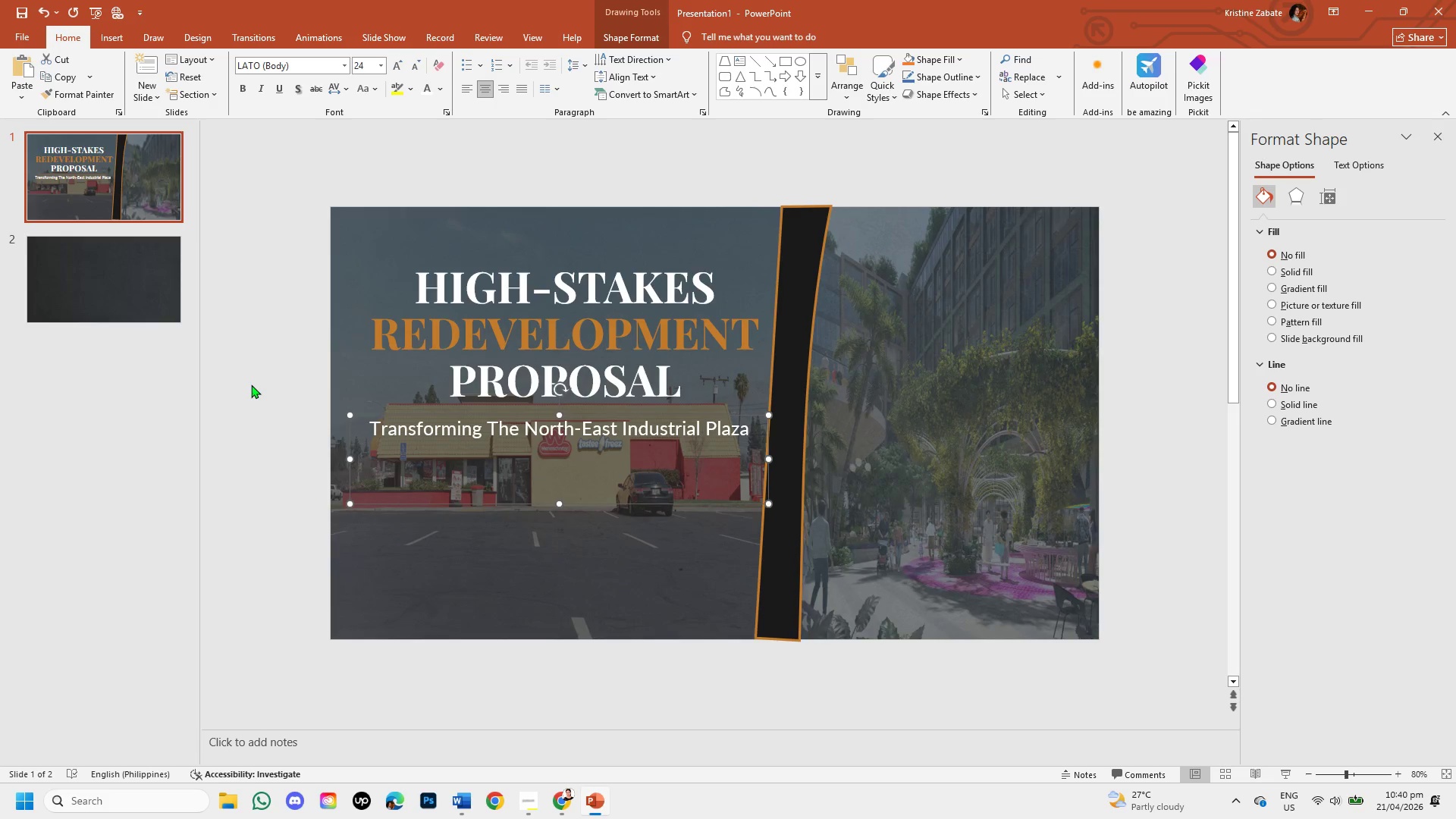 
left_click([251, 384])
 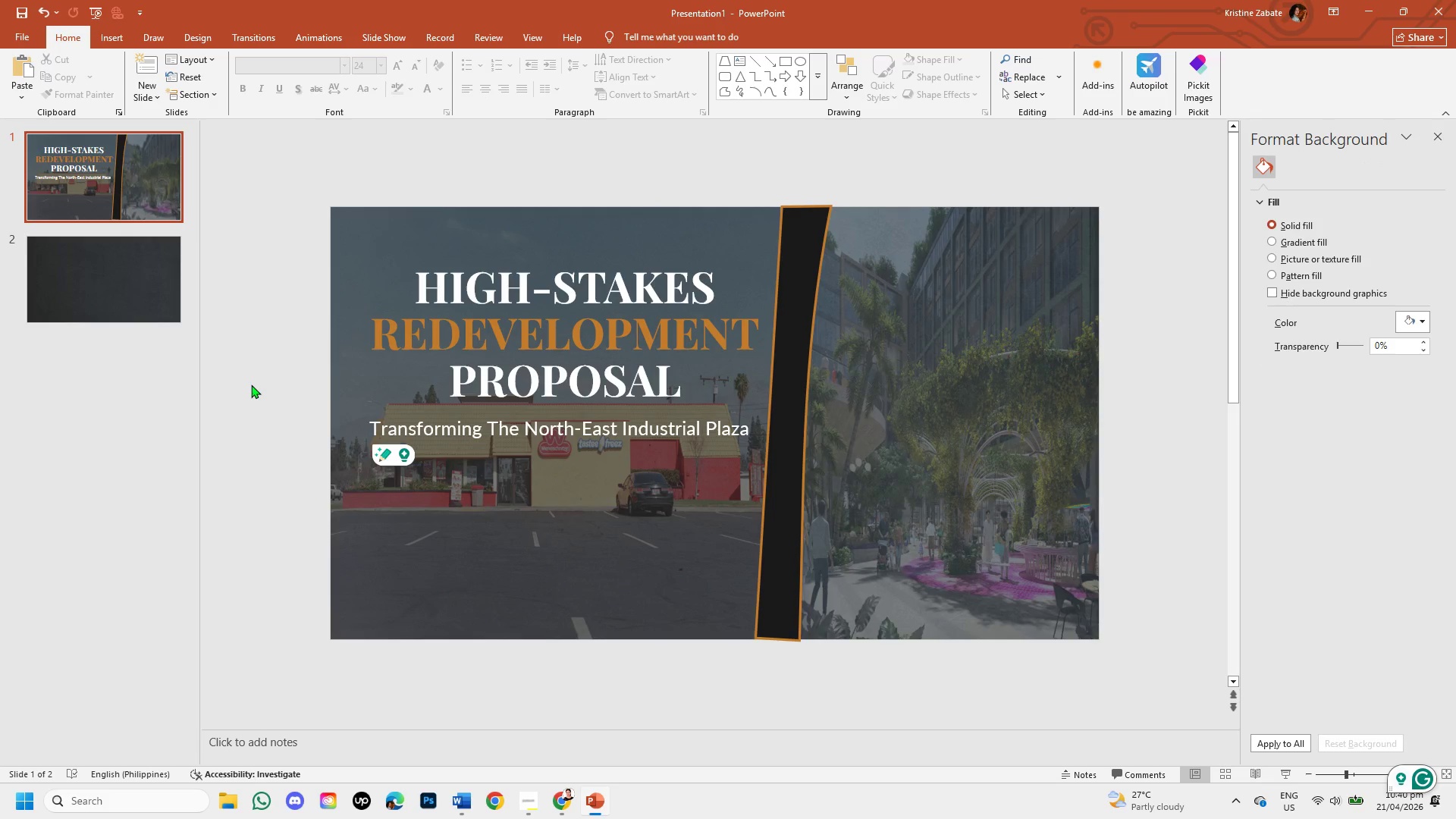 
key(Control+Z)
 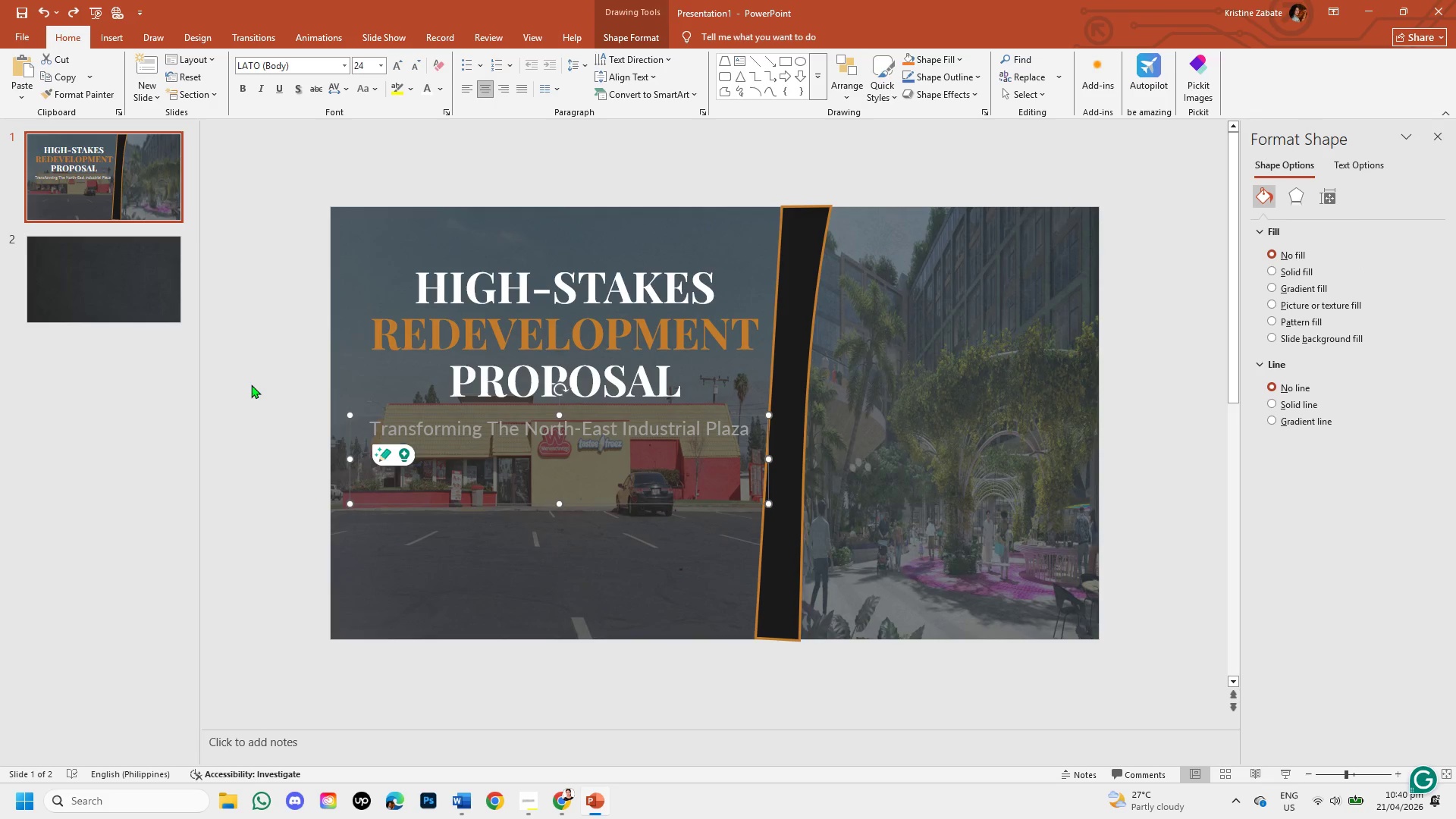 
left_click([251, 384])
 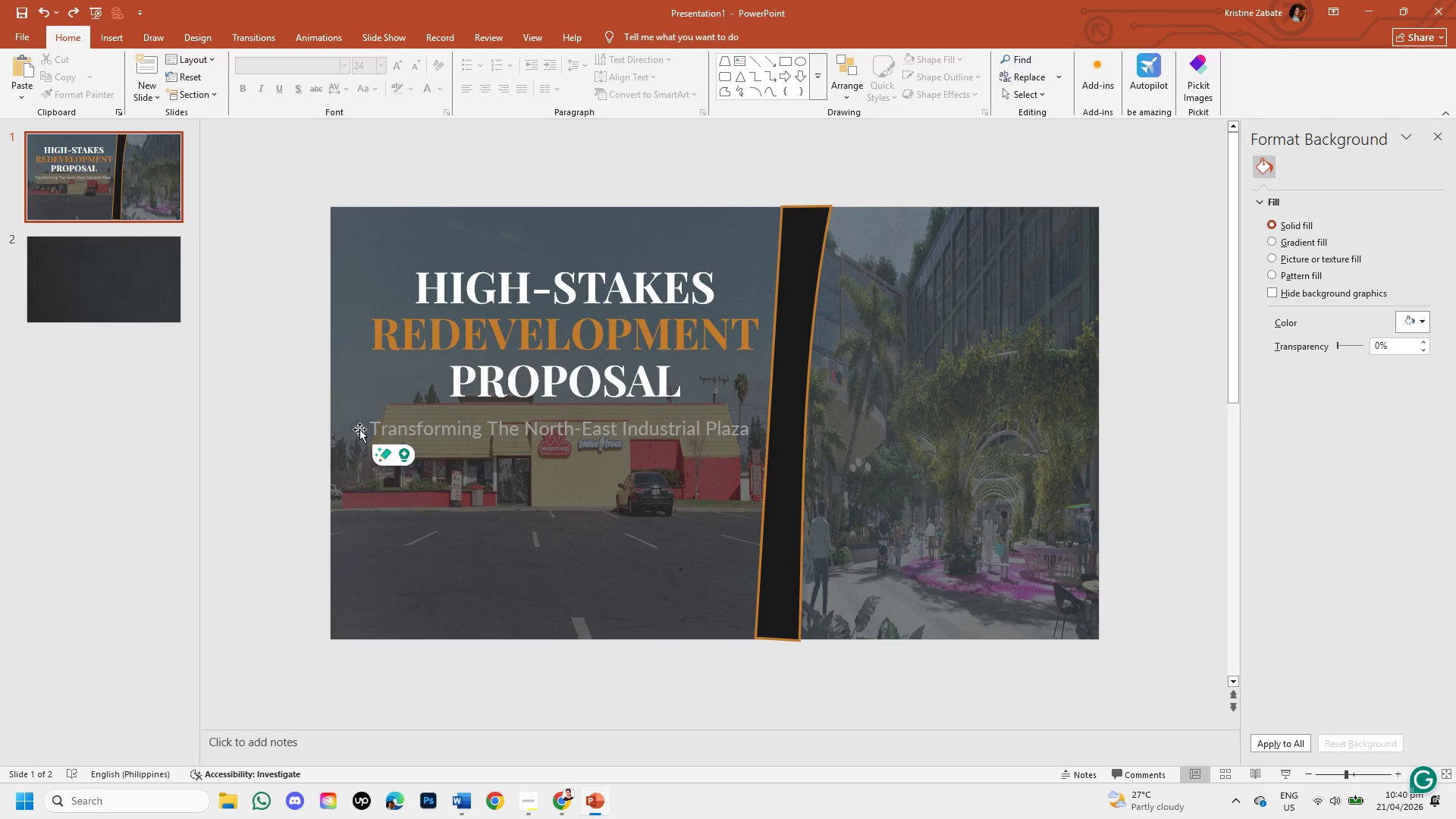 
left_click([373, 425])
 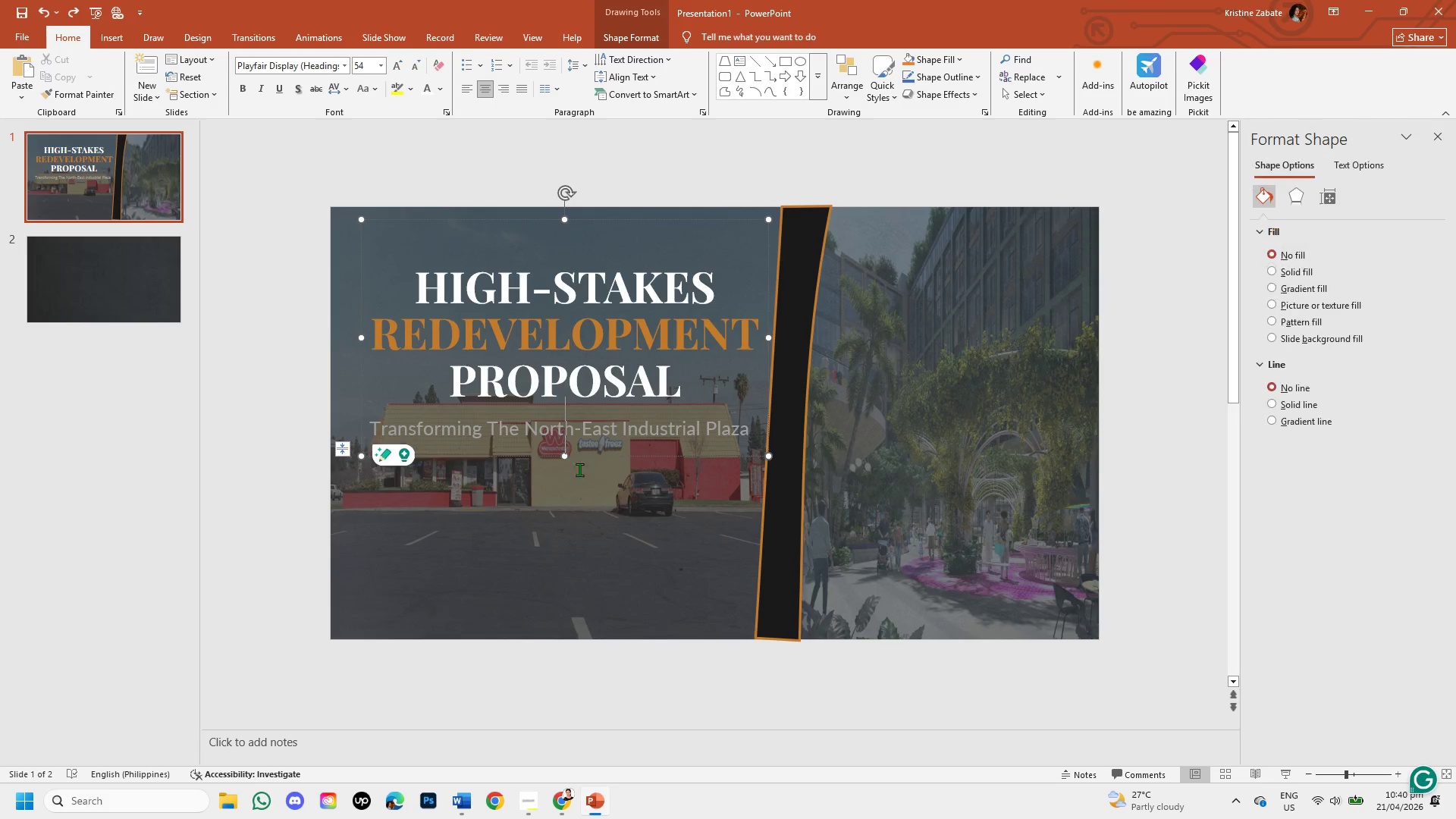 
left_click([598, 469])
 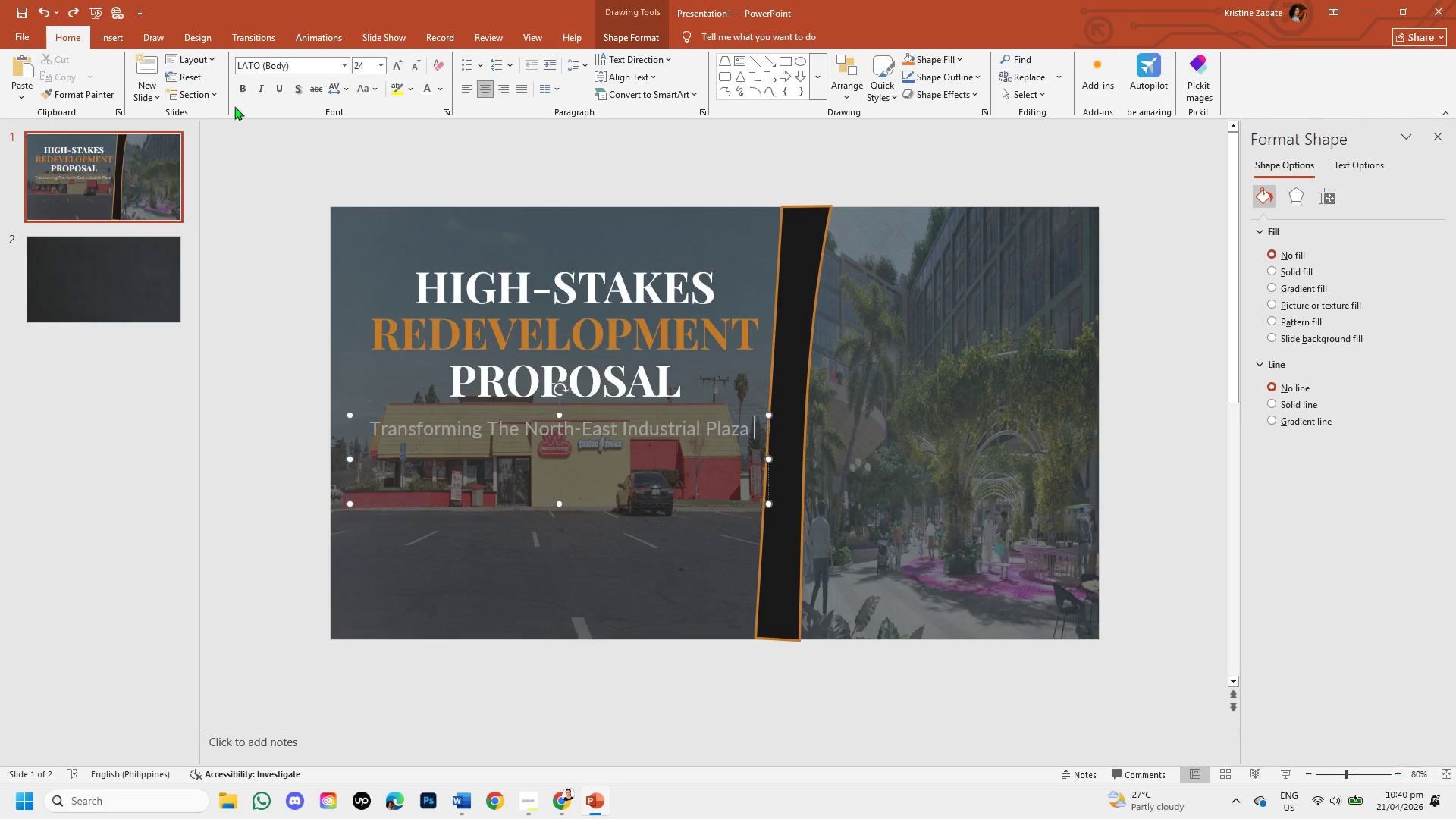 
left_click([241, 89])
 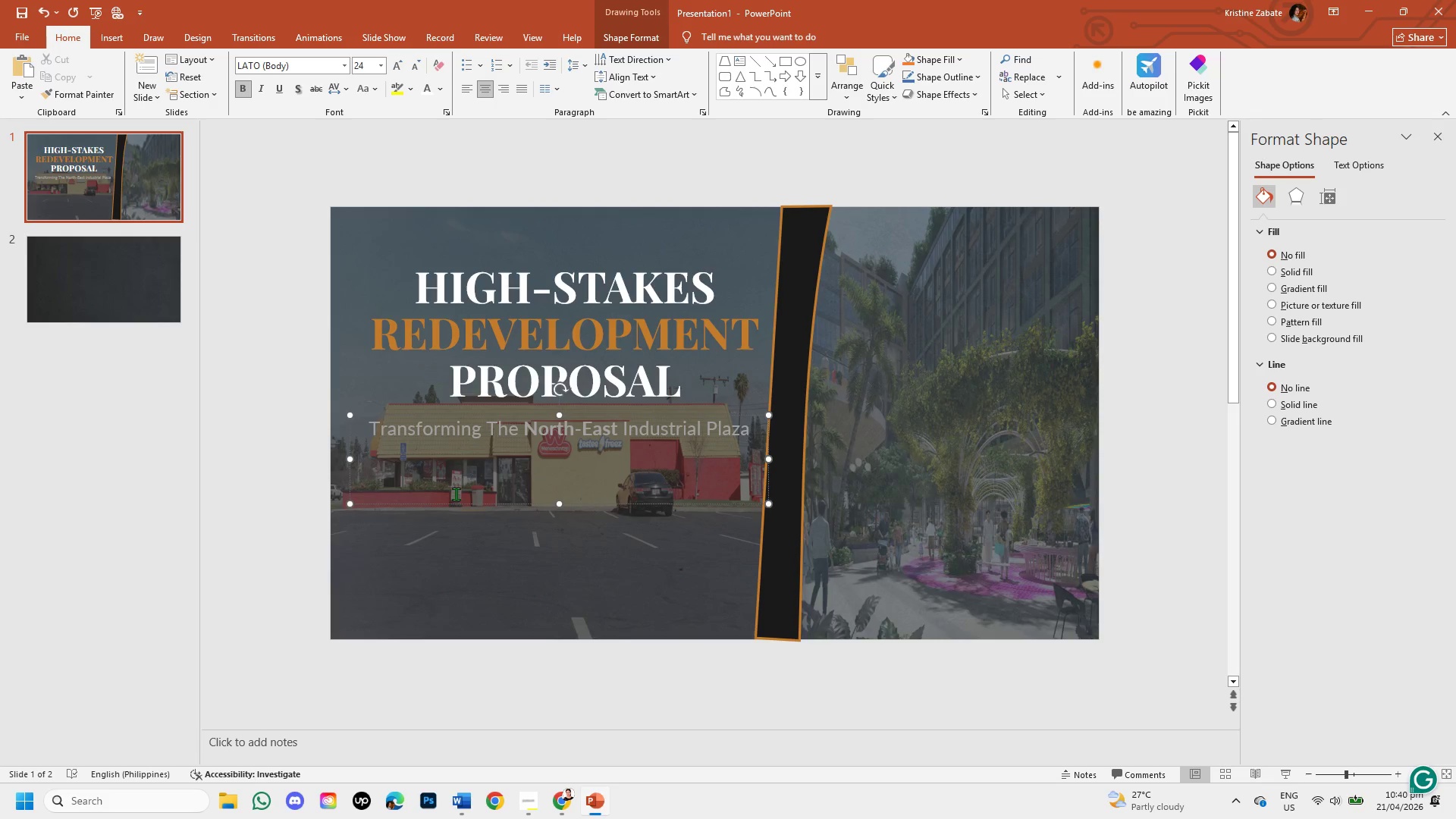 
left_click([457, 505])
 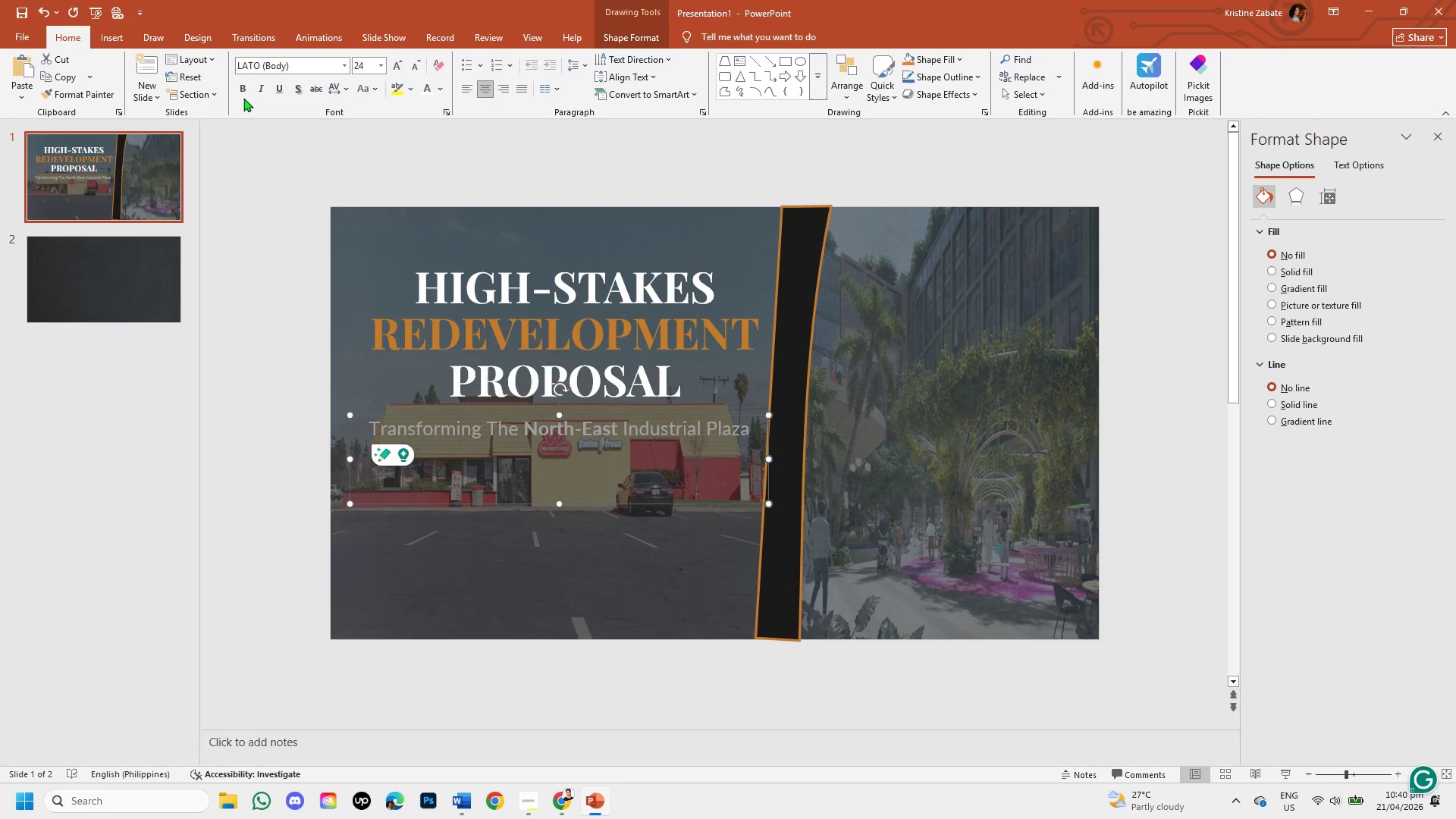 
left_click([243, 86])
 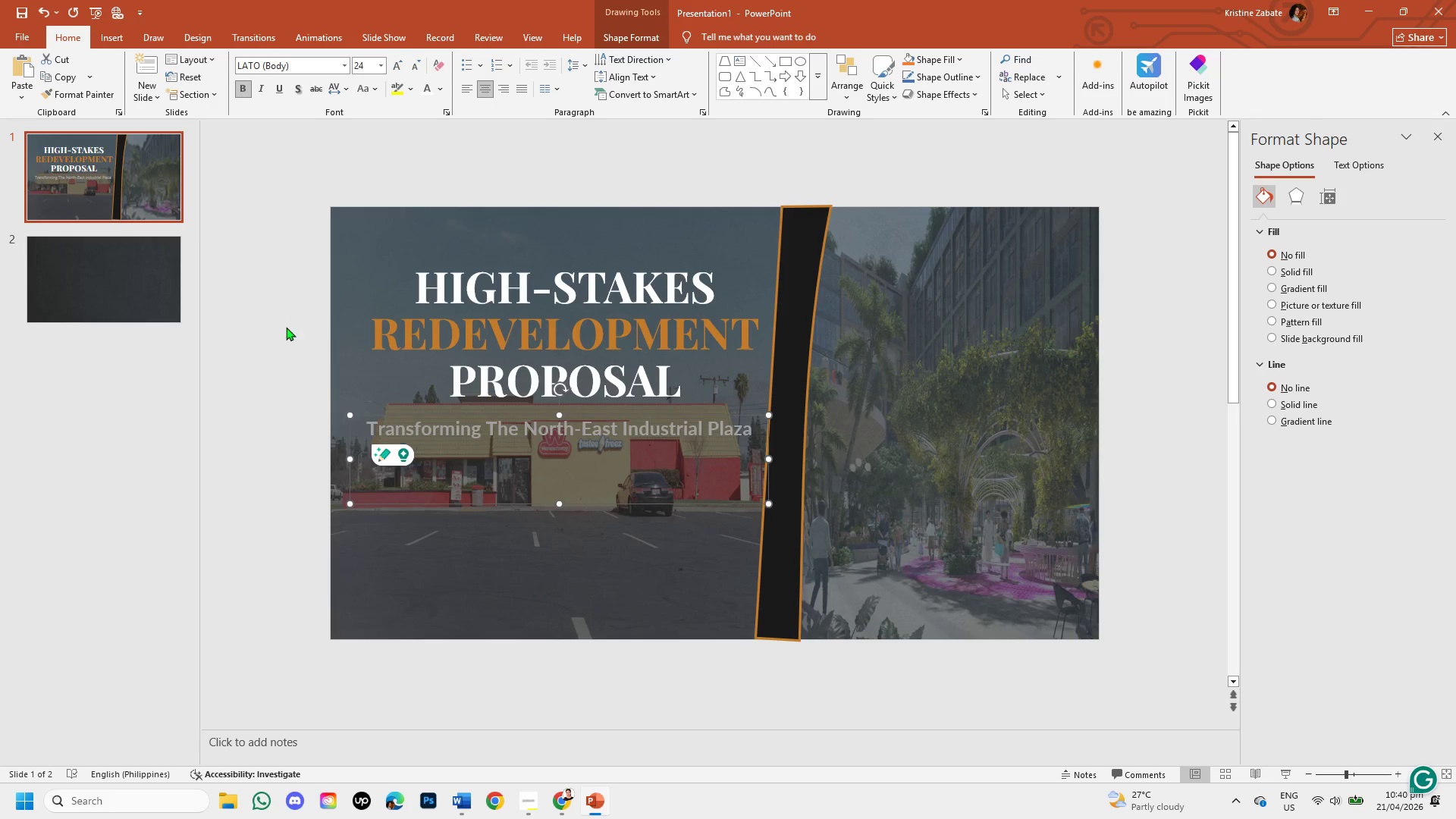 
left_click([282, 329])
 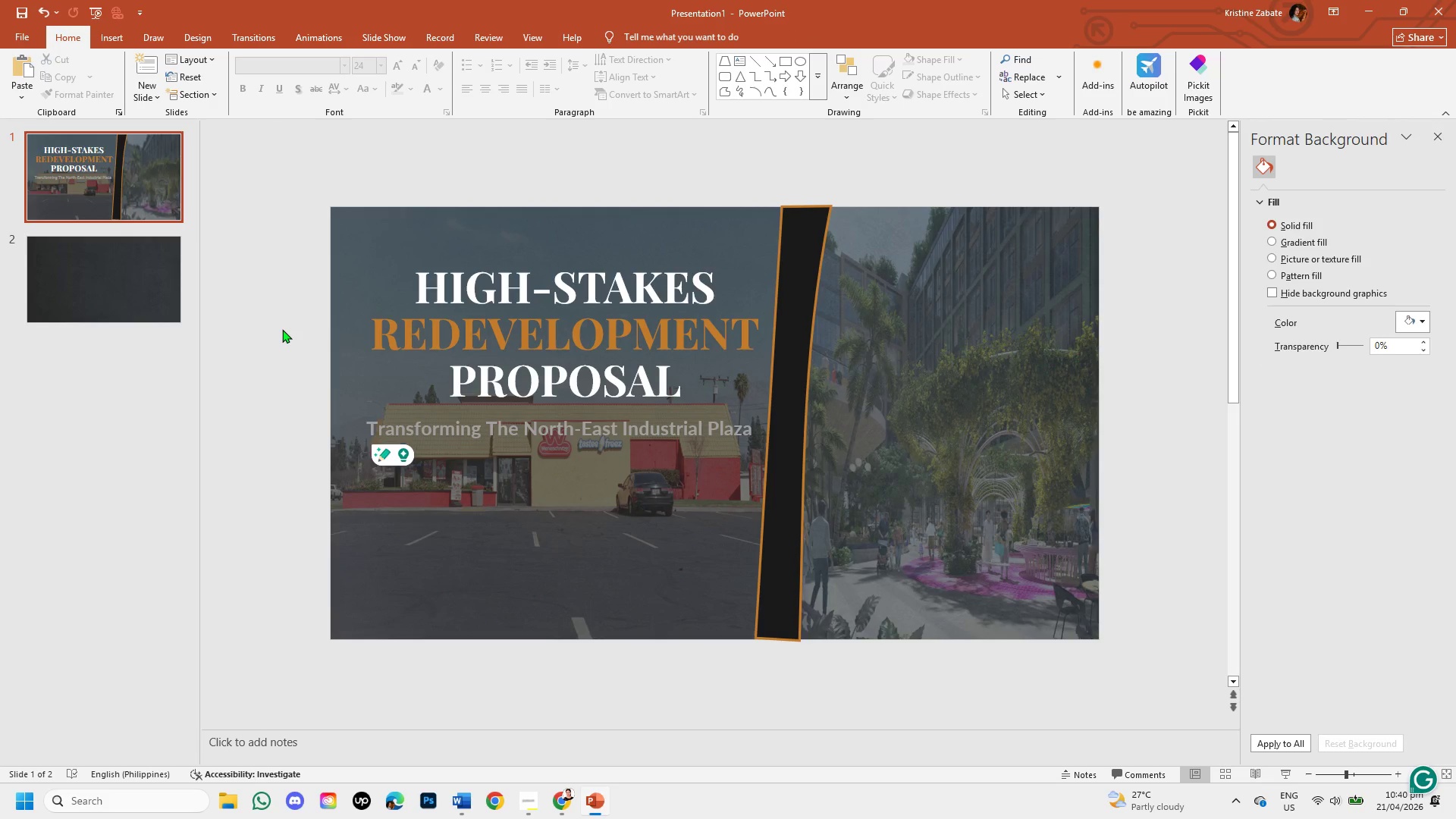 
wait(12.16)
 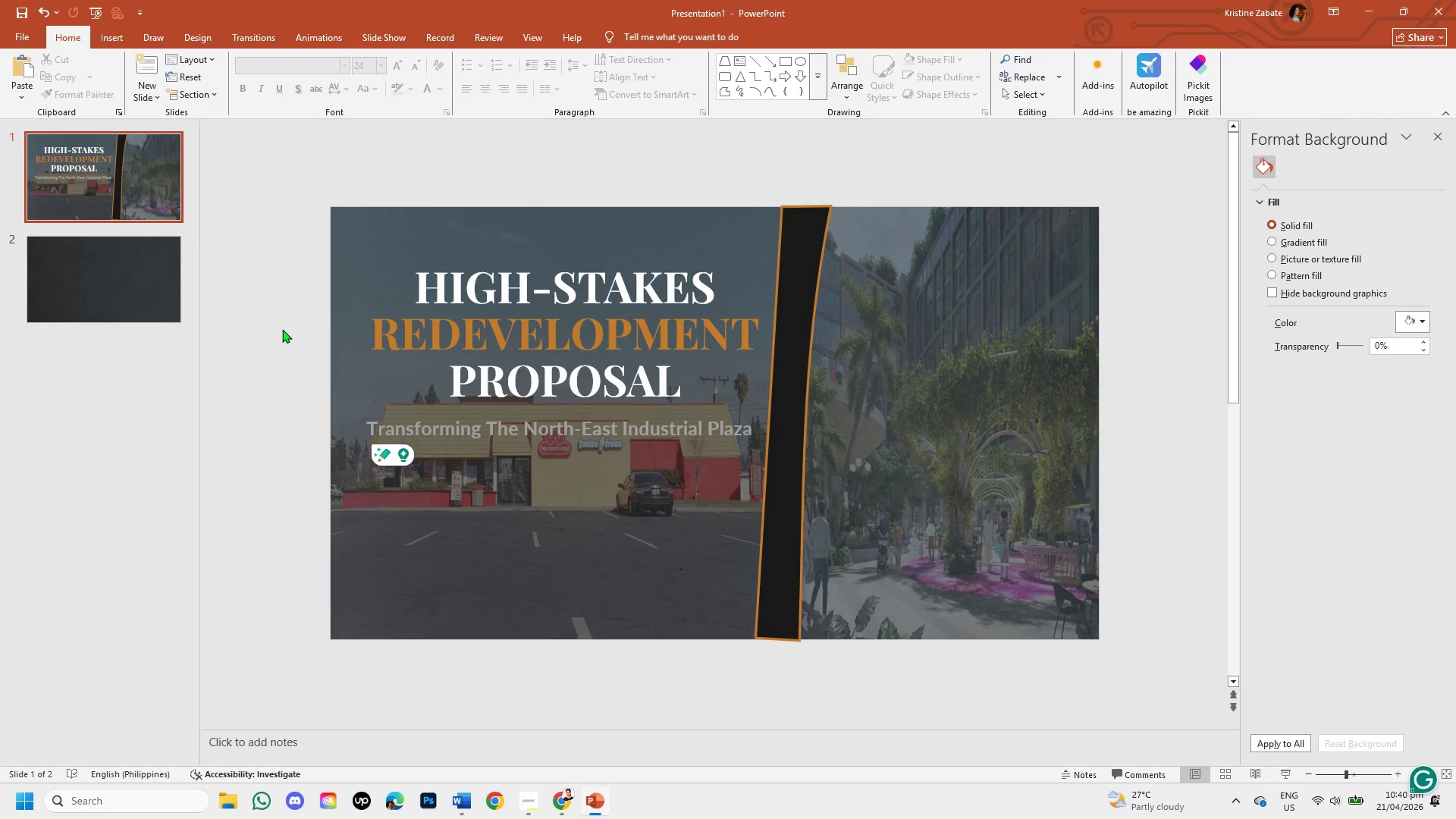 
left_click([795, 479])
 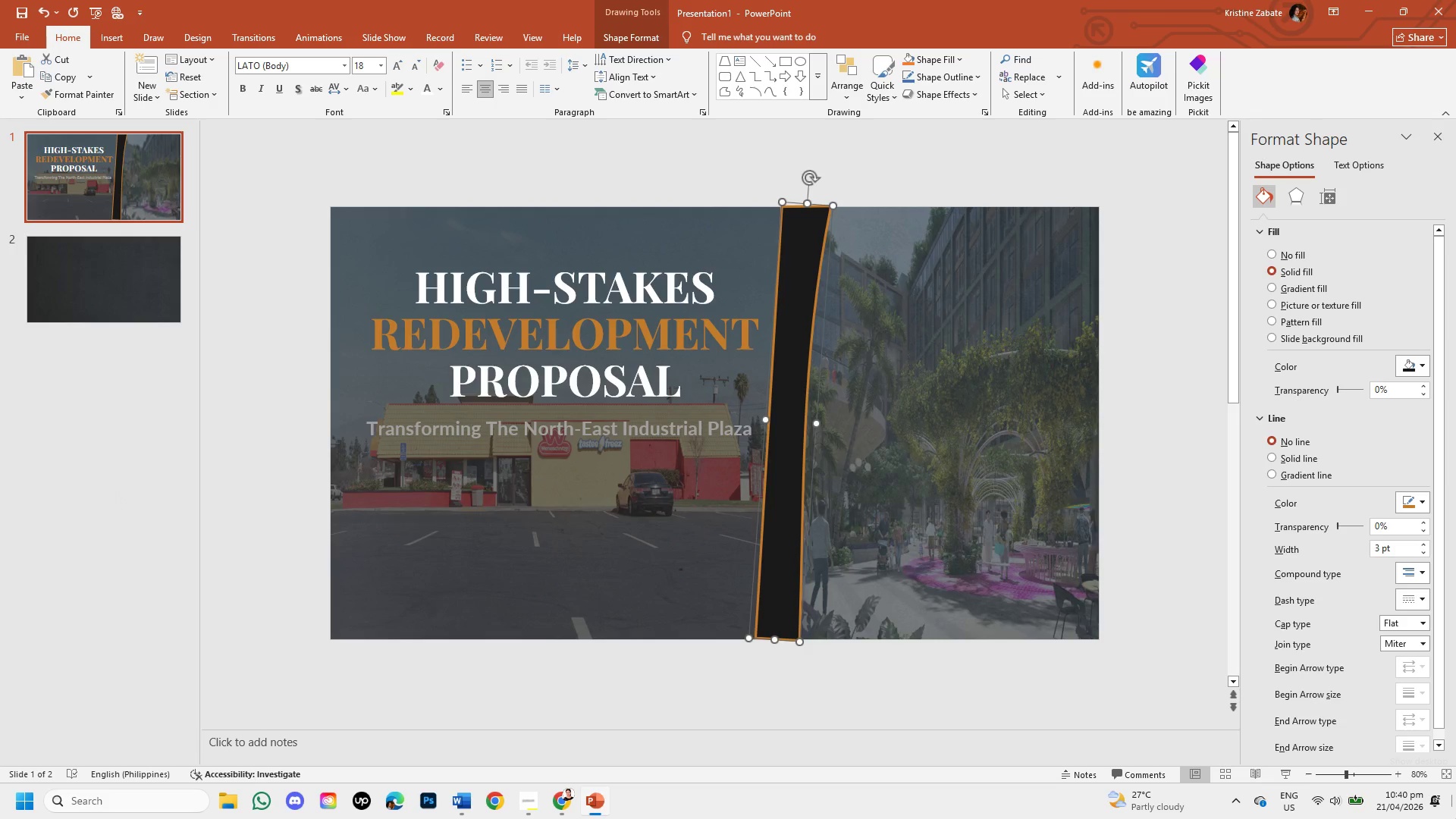 
wait(25.97)
 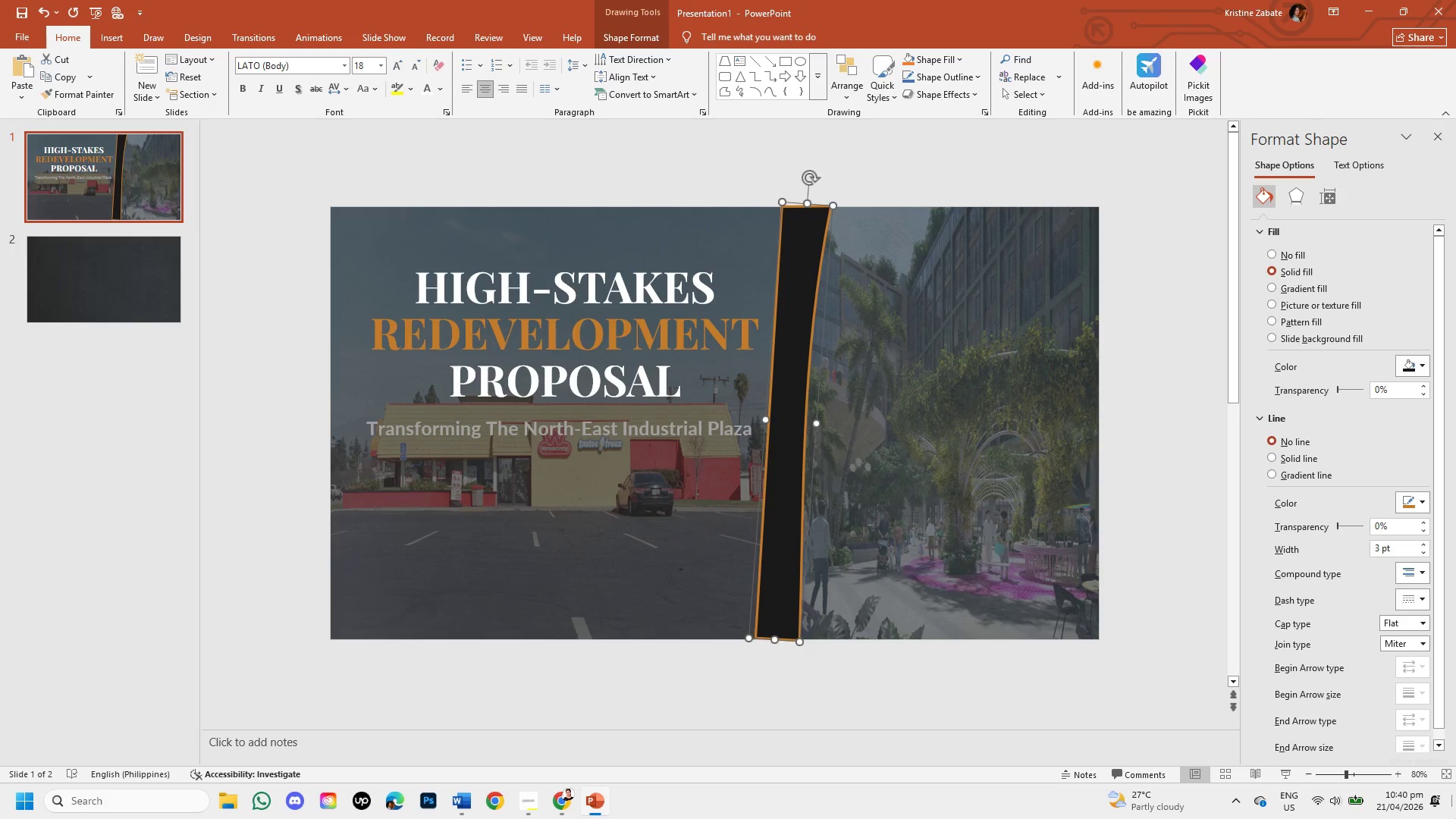 
right_click([811, 249])
 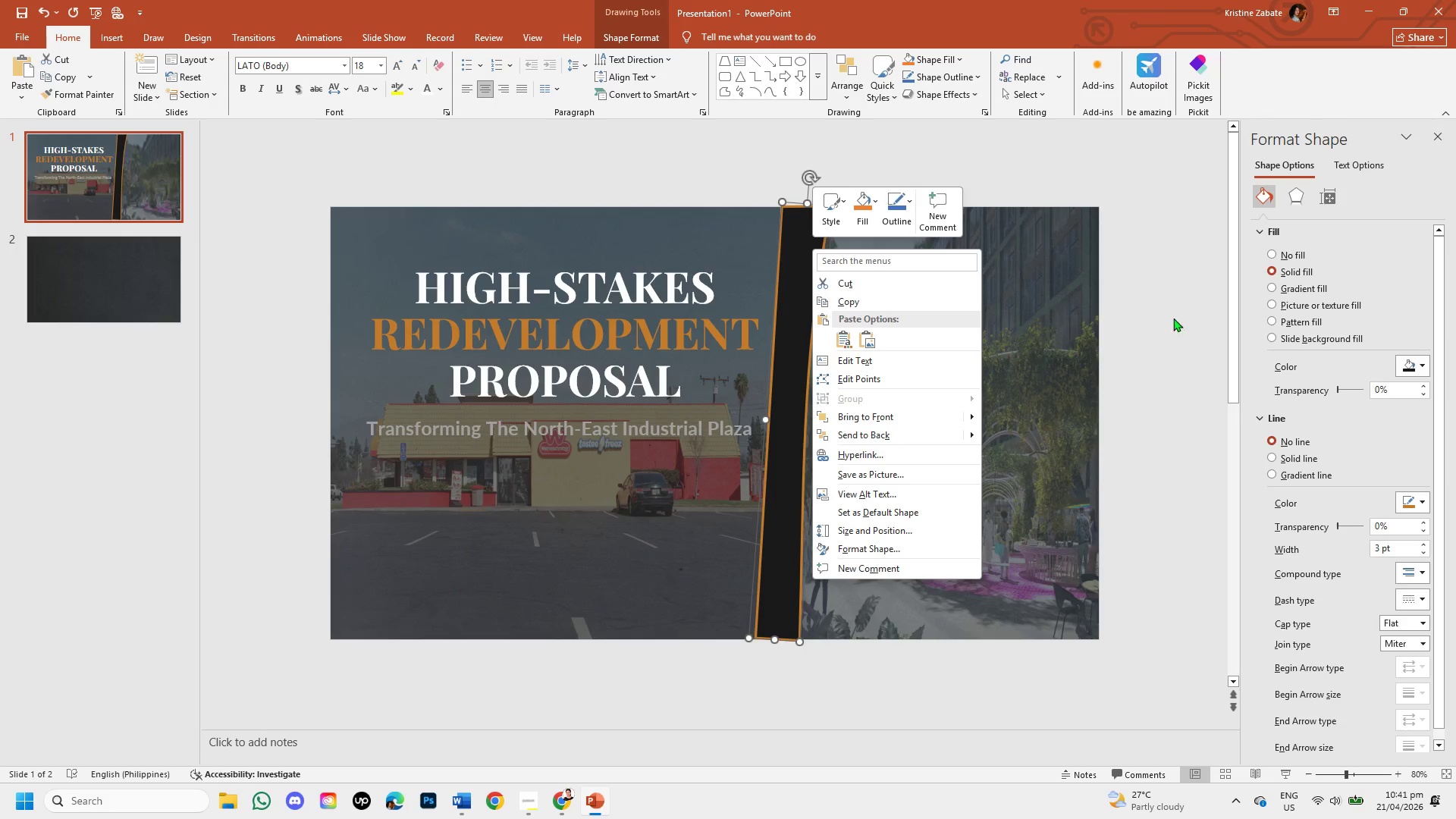 
left_click([1197, 331])
 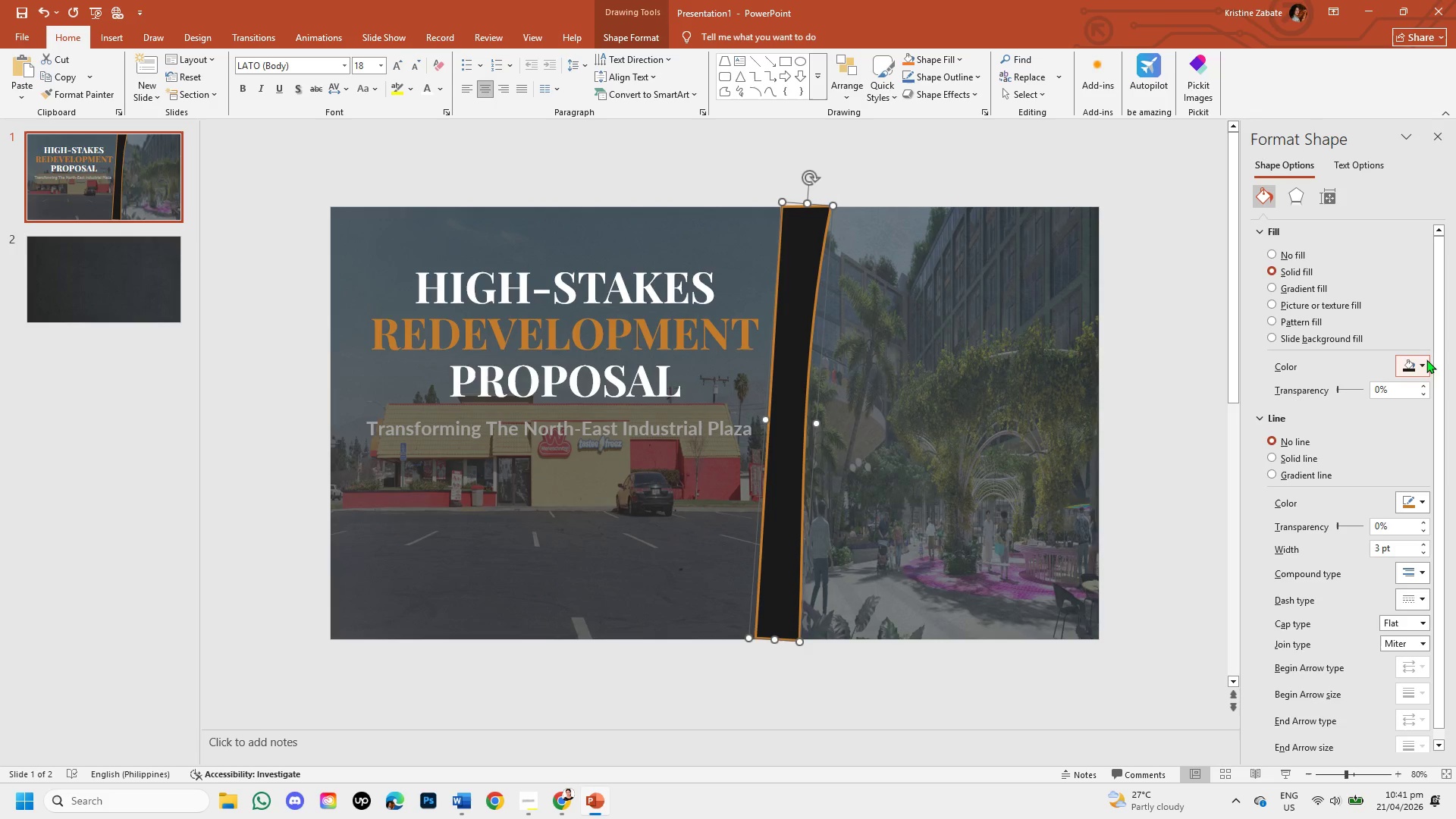 
left_click([1423, 358])
 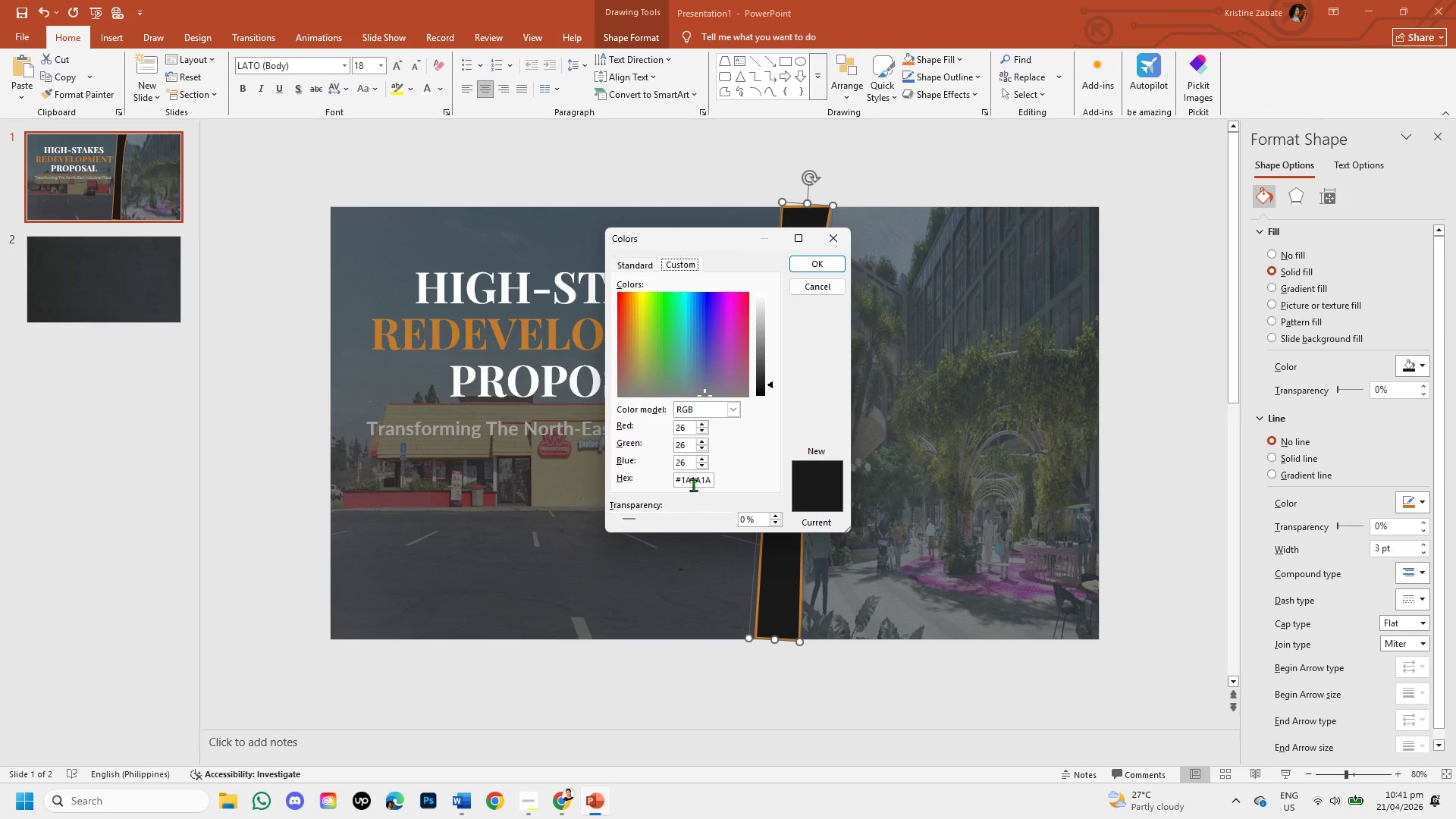 
left_click([710, 482])
 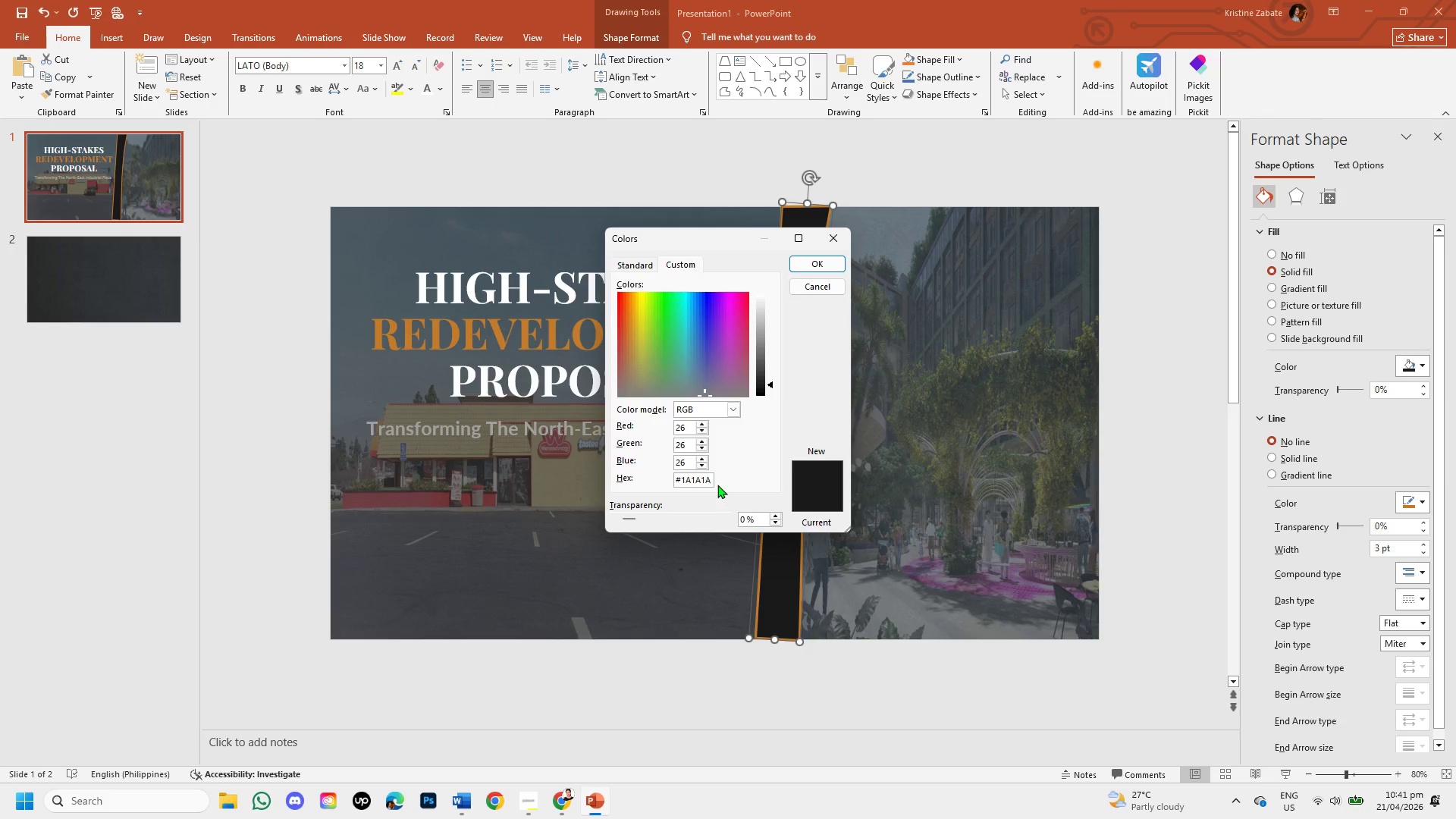 
key(Backspace)
 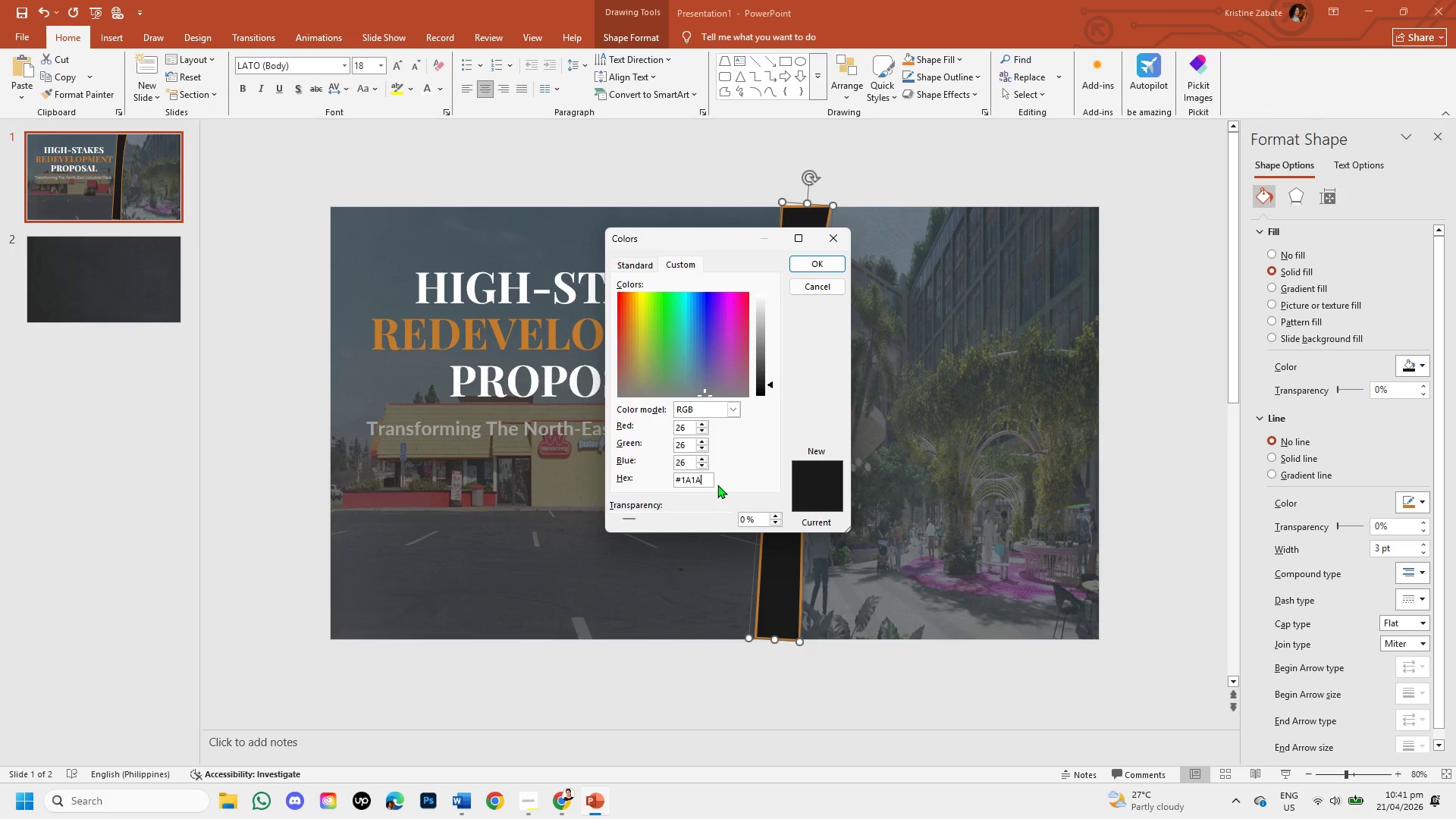 
key(Backspace)
 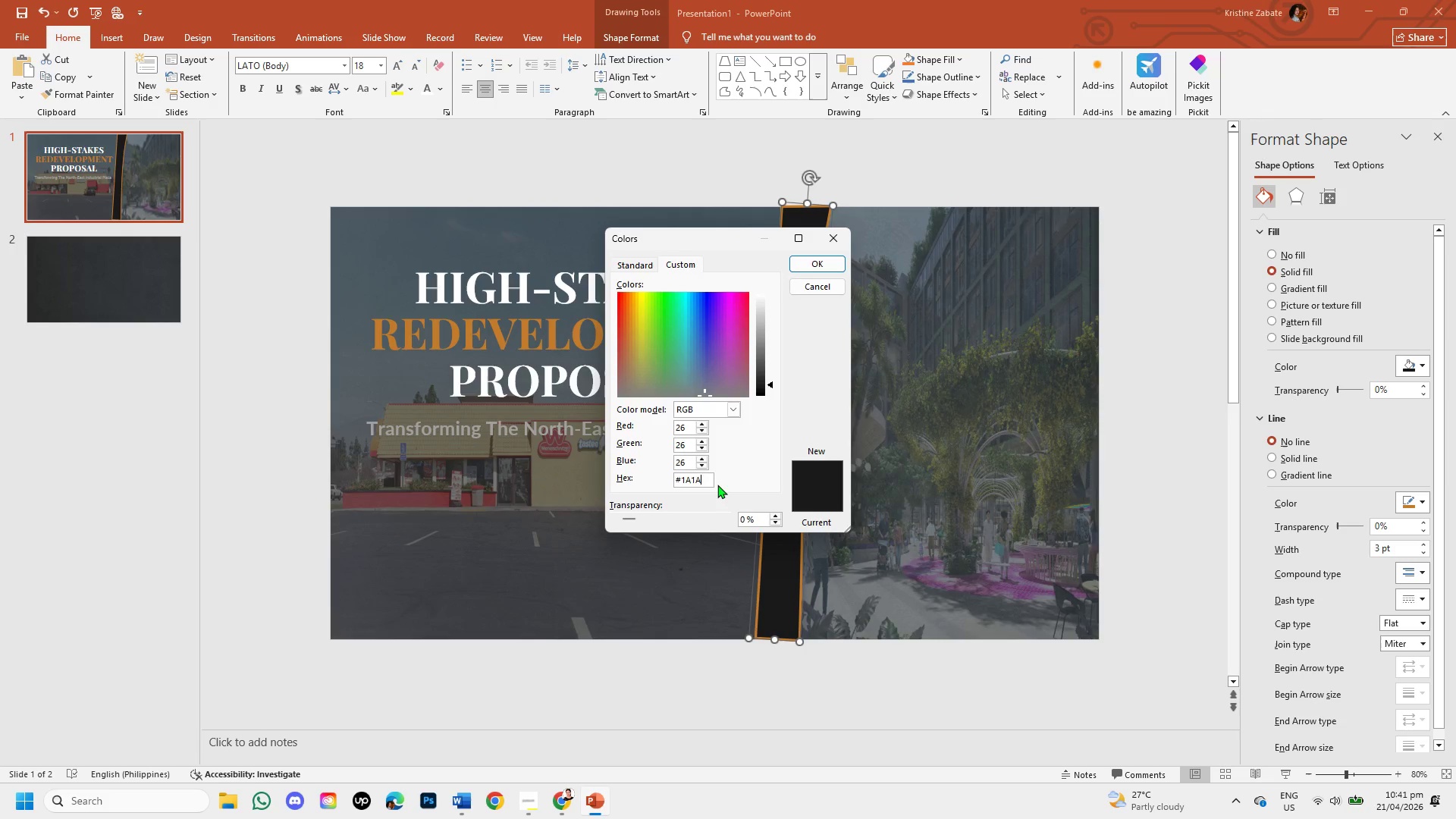 
key(Backspace)
 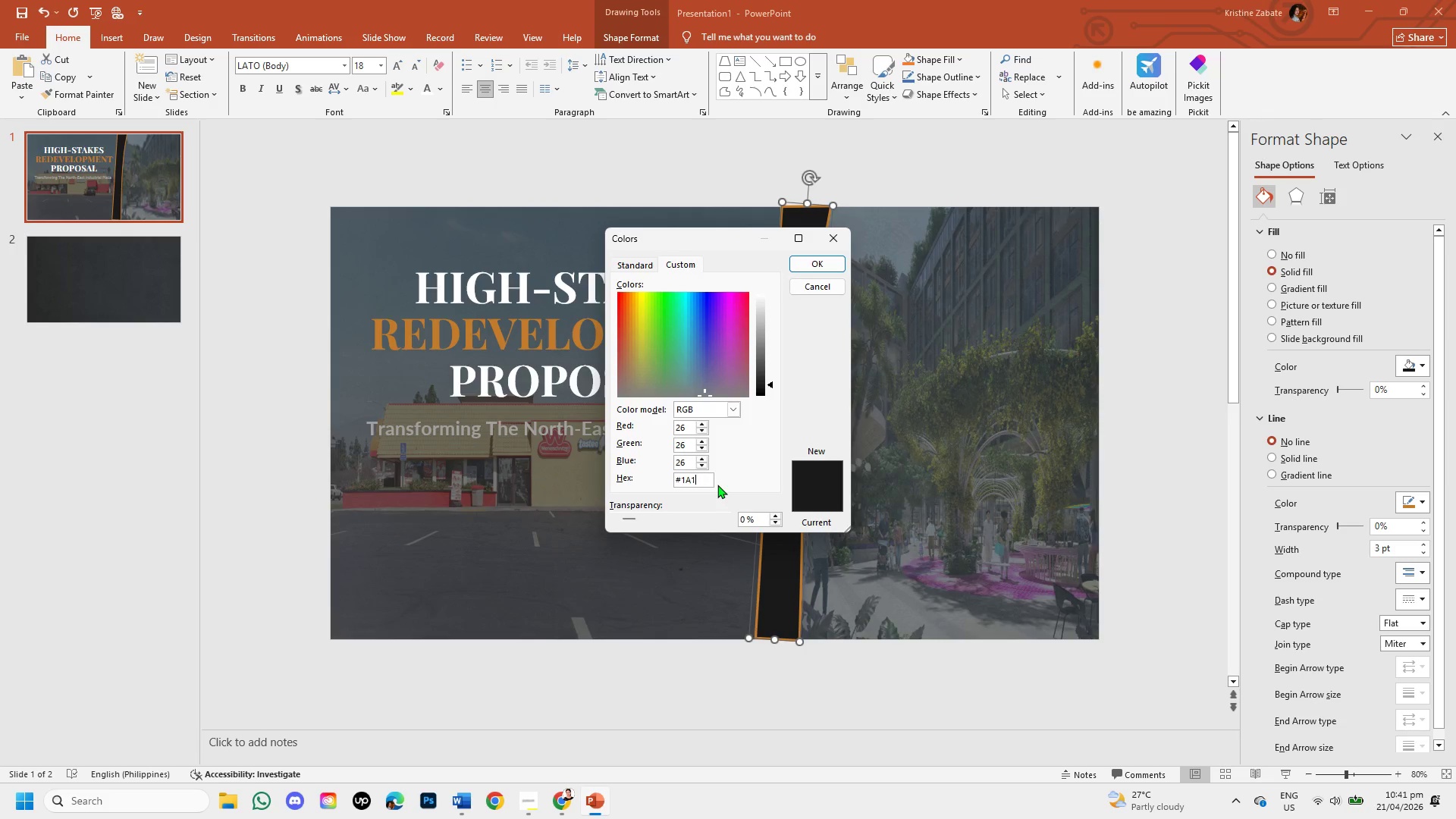 
key(Backspace)
 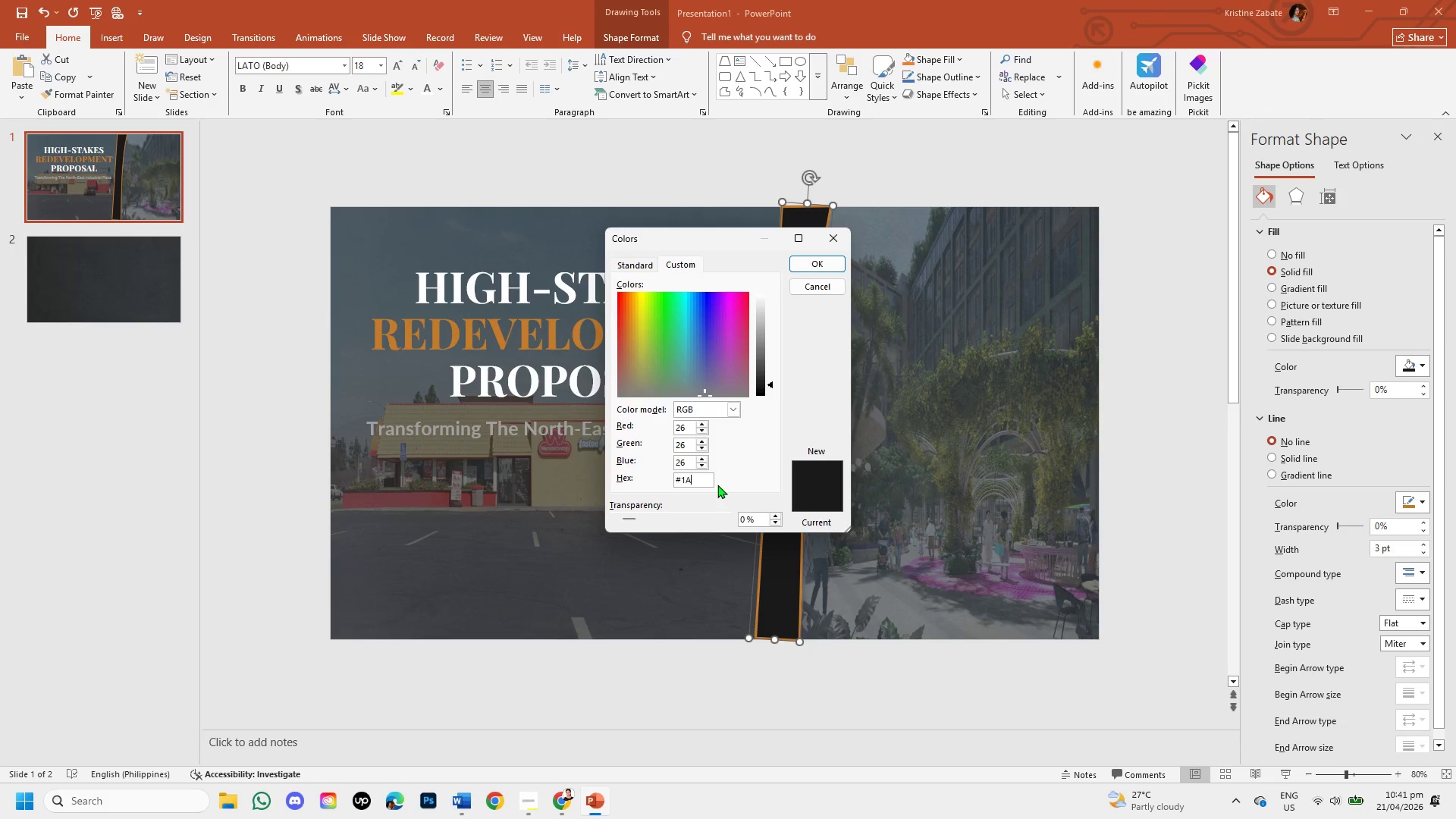 
key(Backspace)
 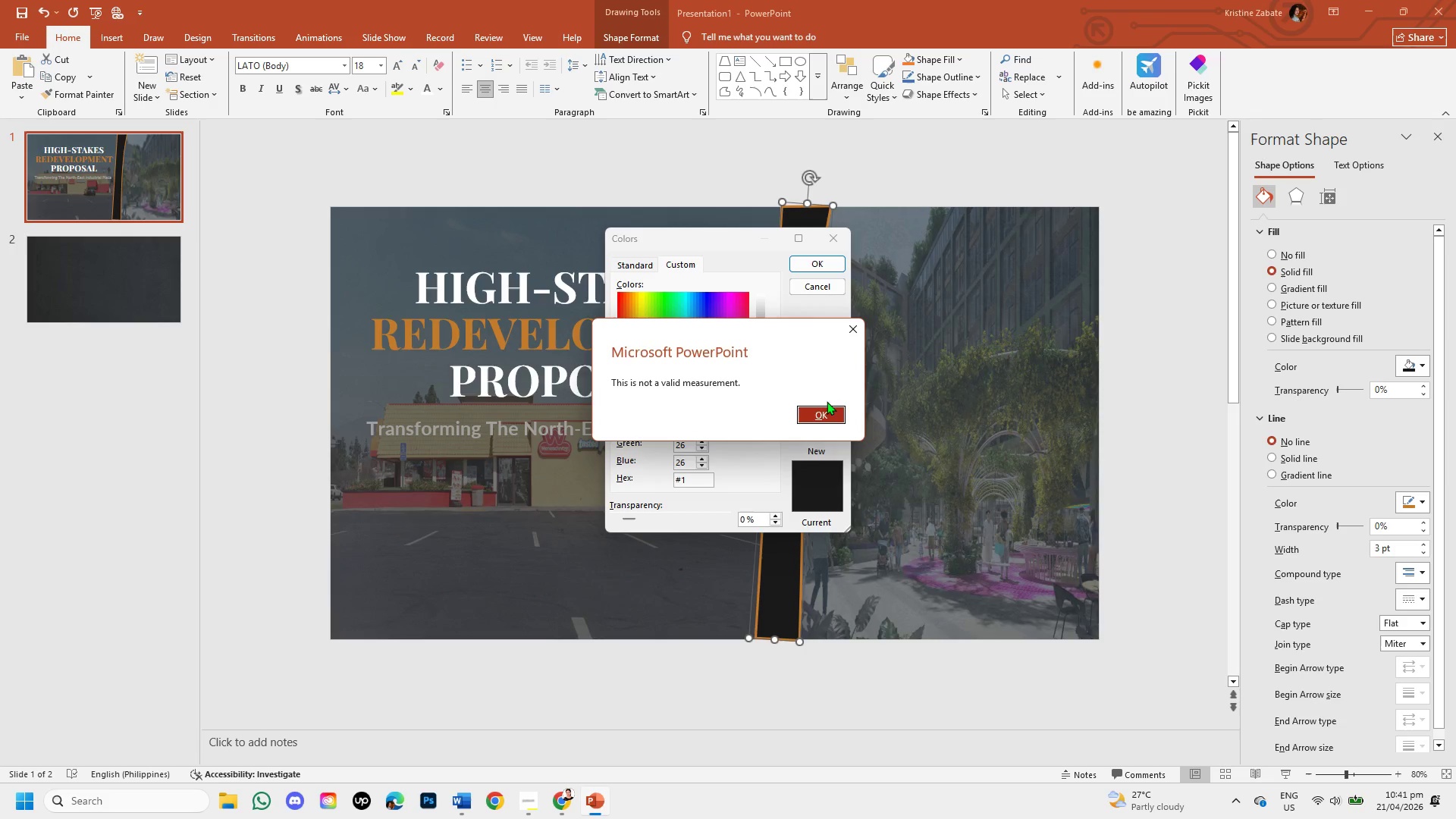 
left_click([807, 287])
 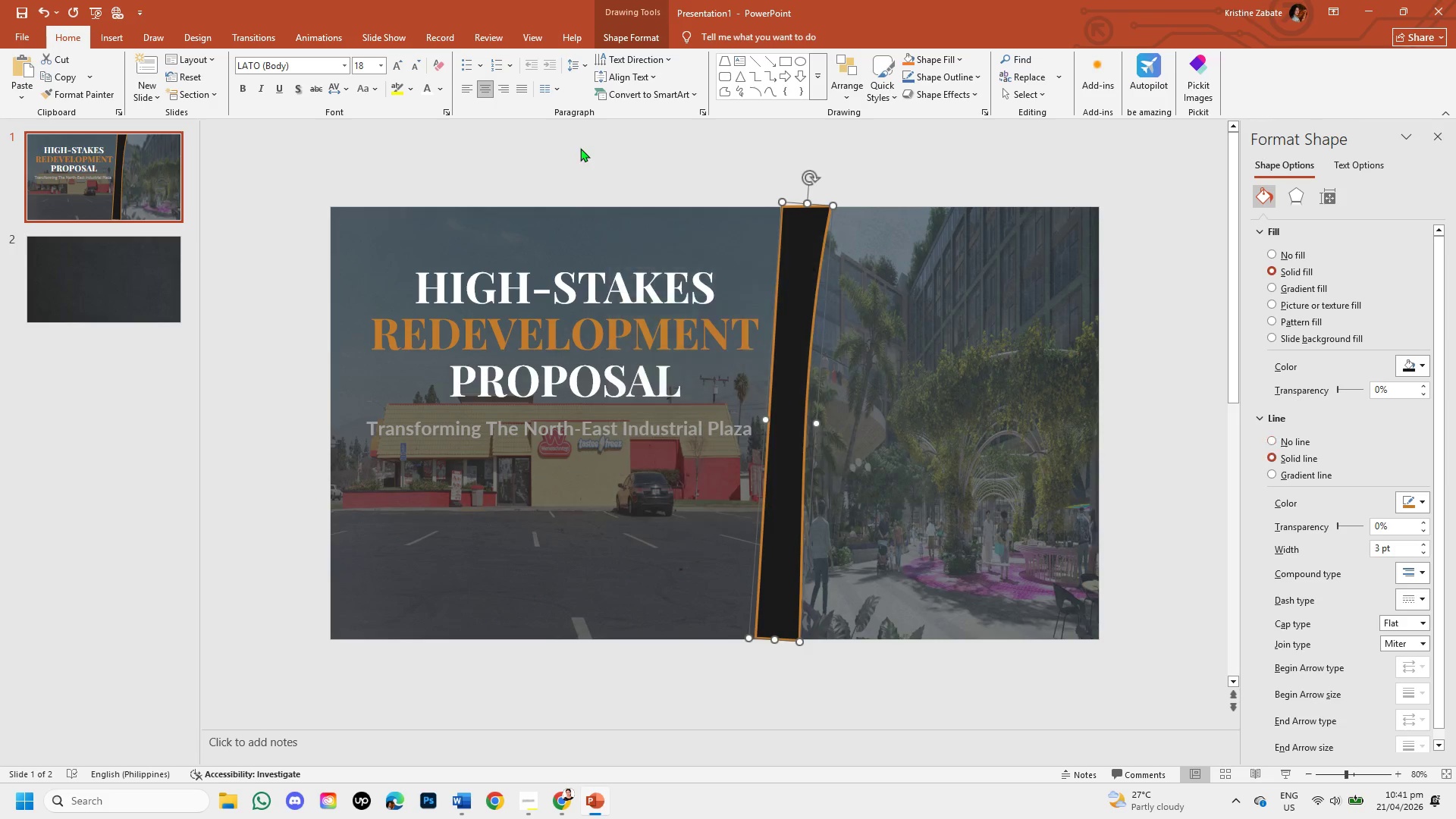 
left_click([579, 146])
 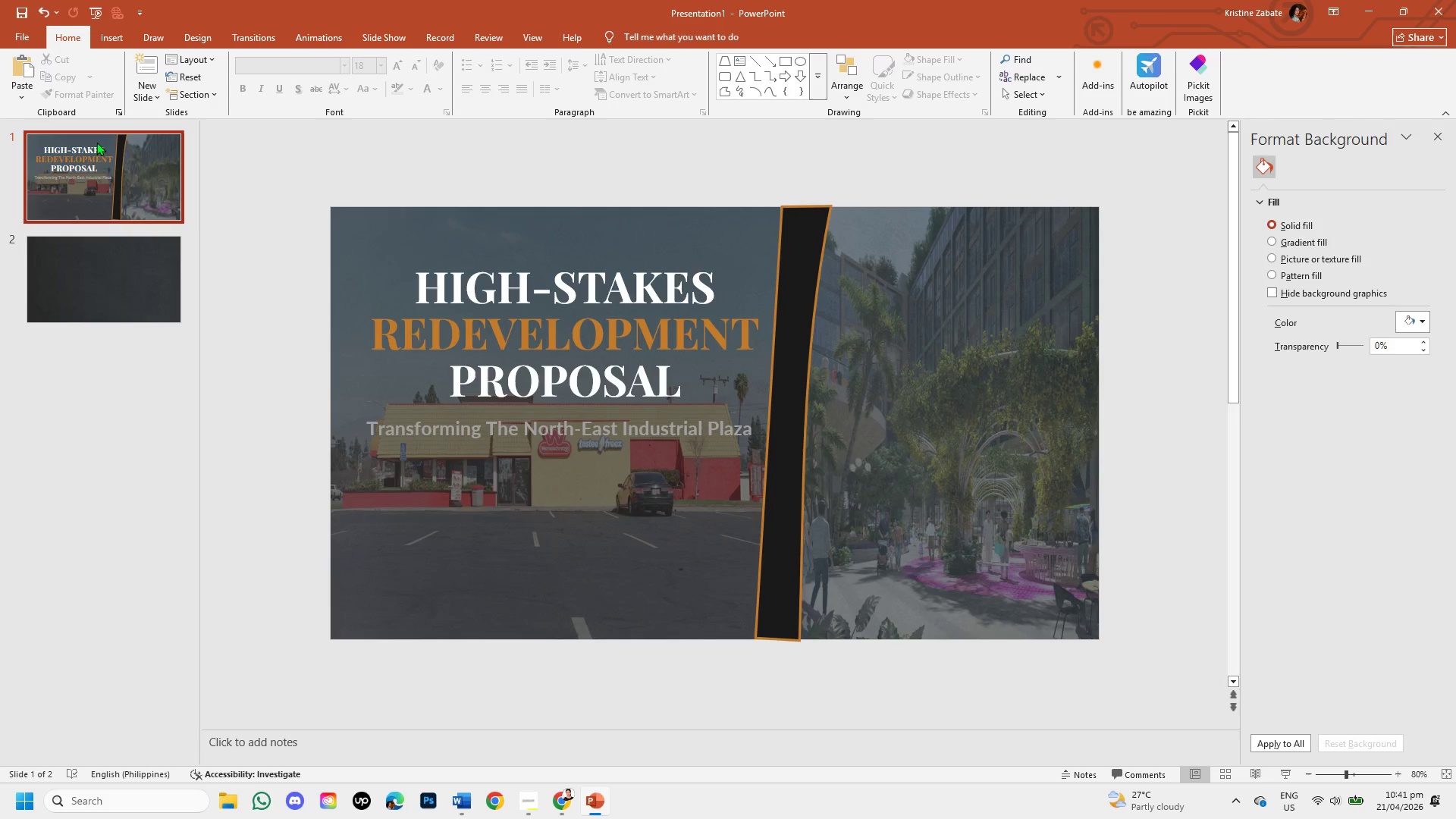 
right_click([101, 151])
 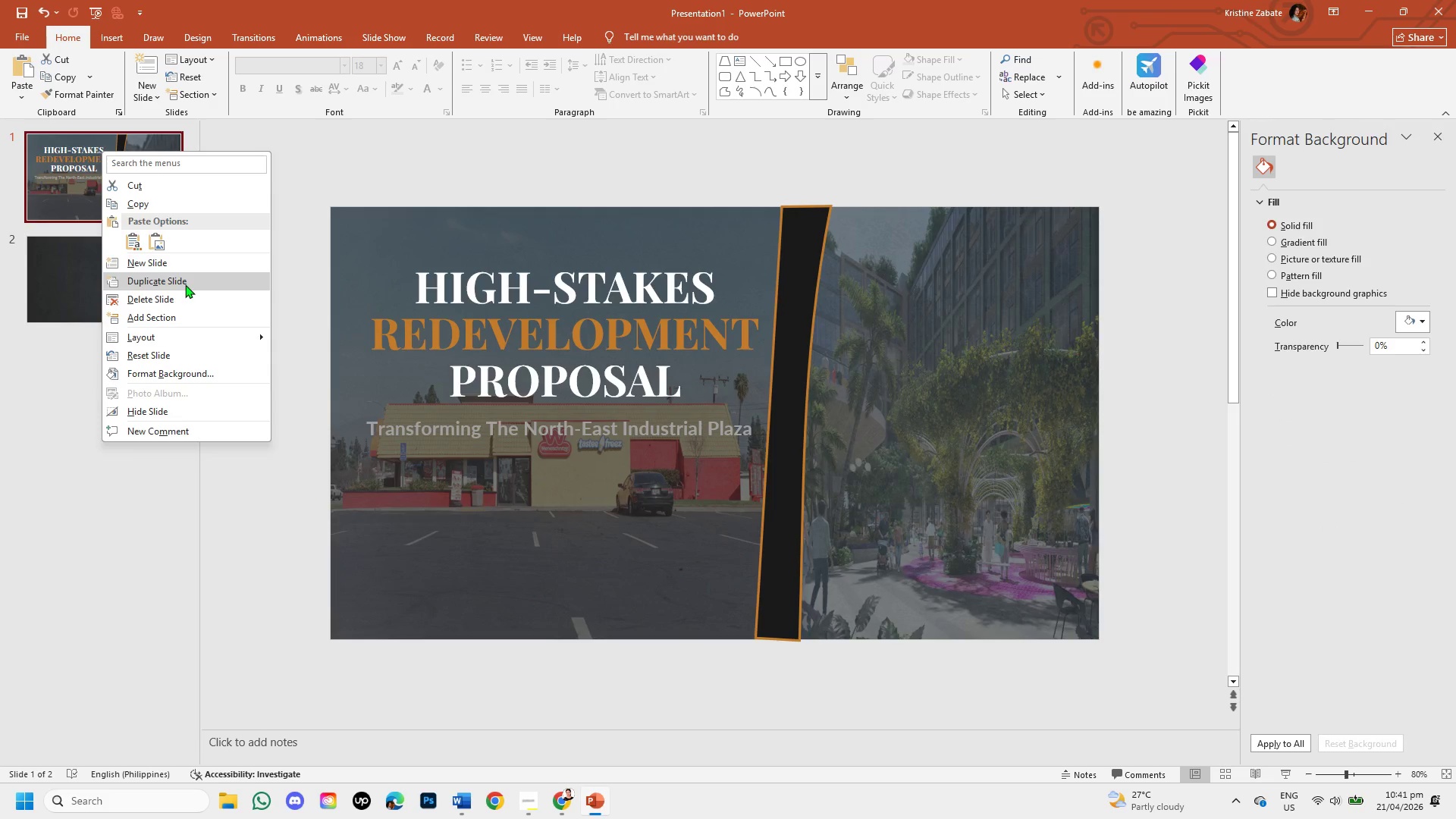 
left_click([187, 278])
 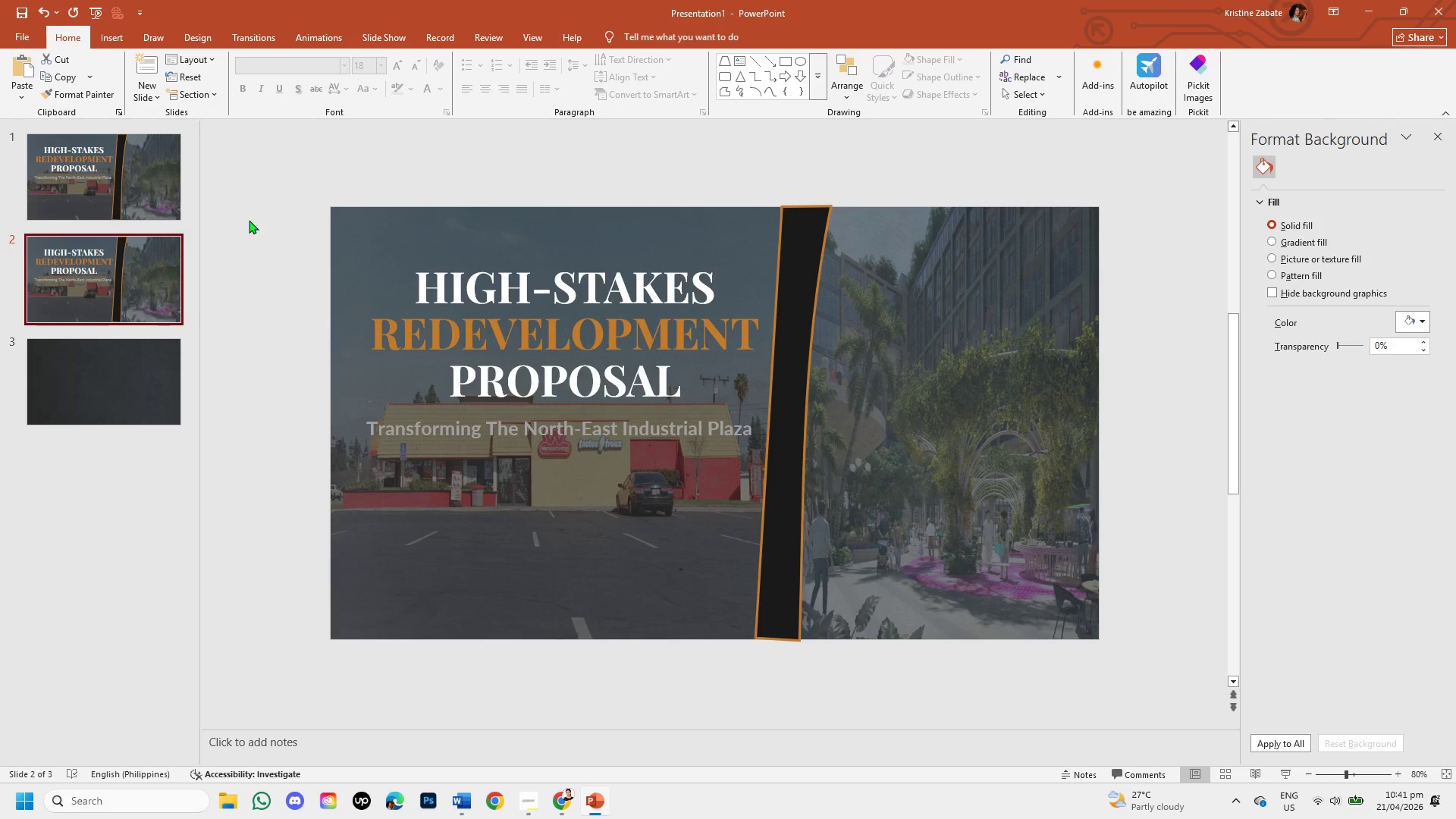 
left_click([167, 180])
 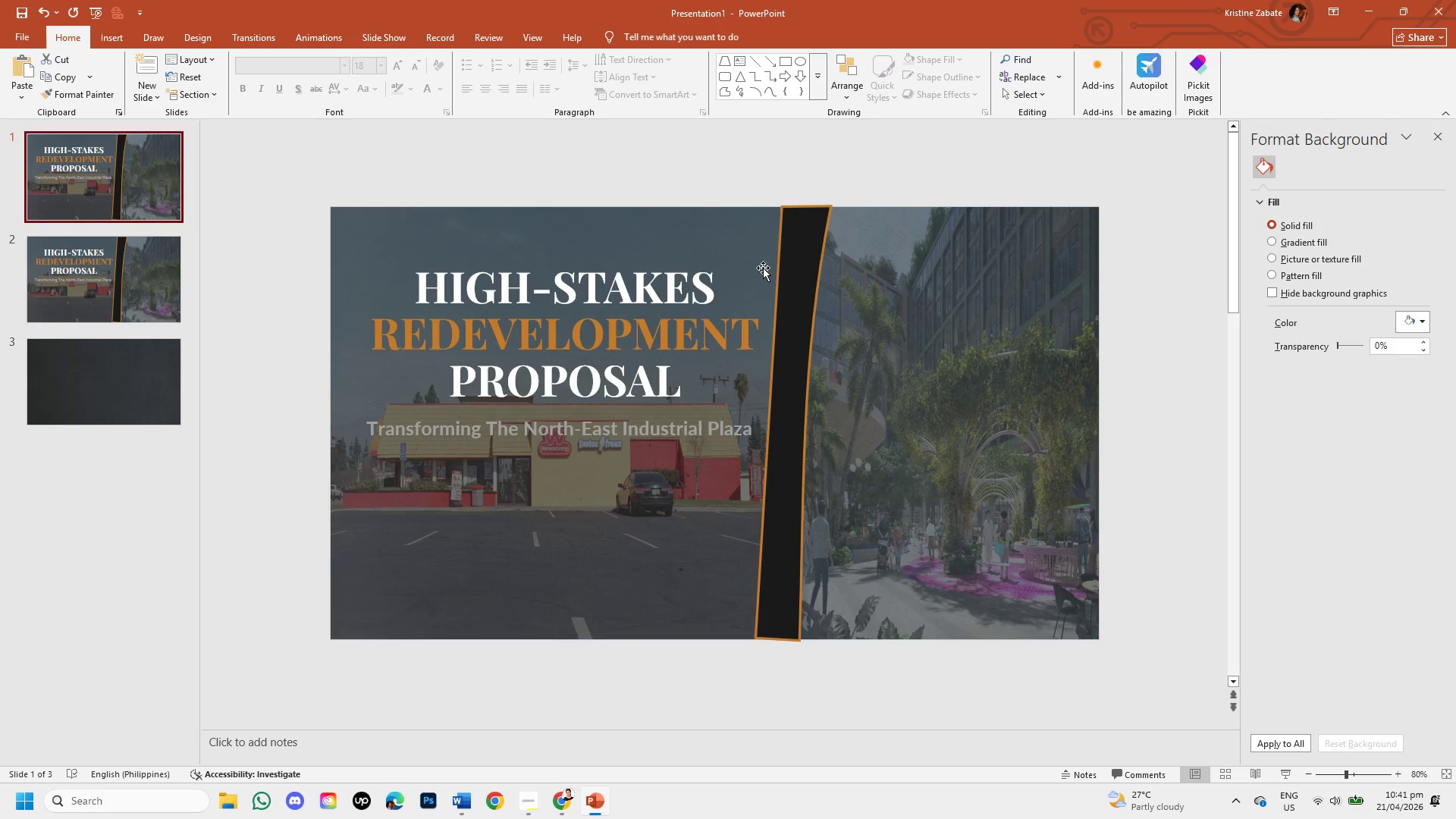 
left_click([783, 271])
 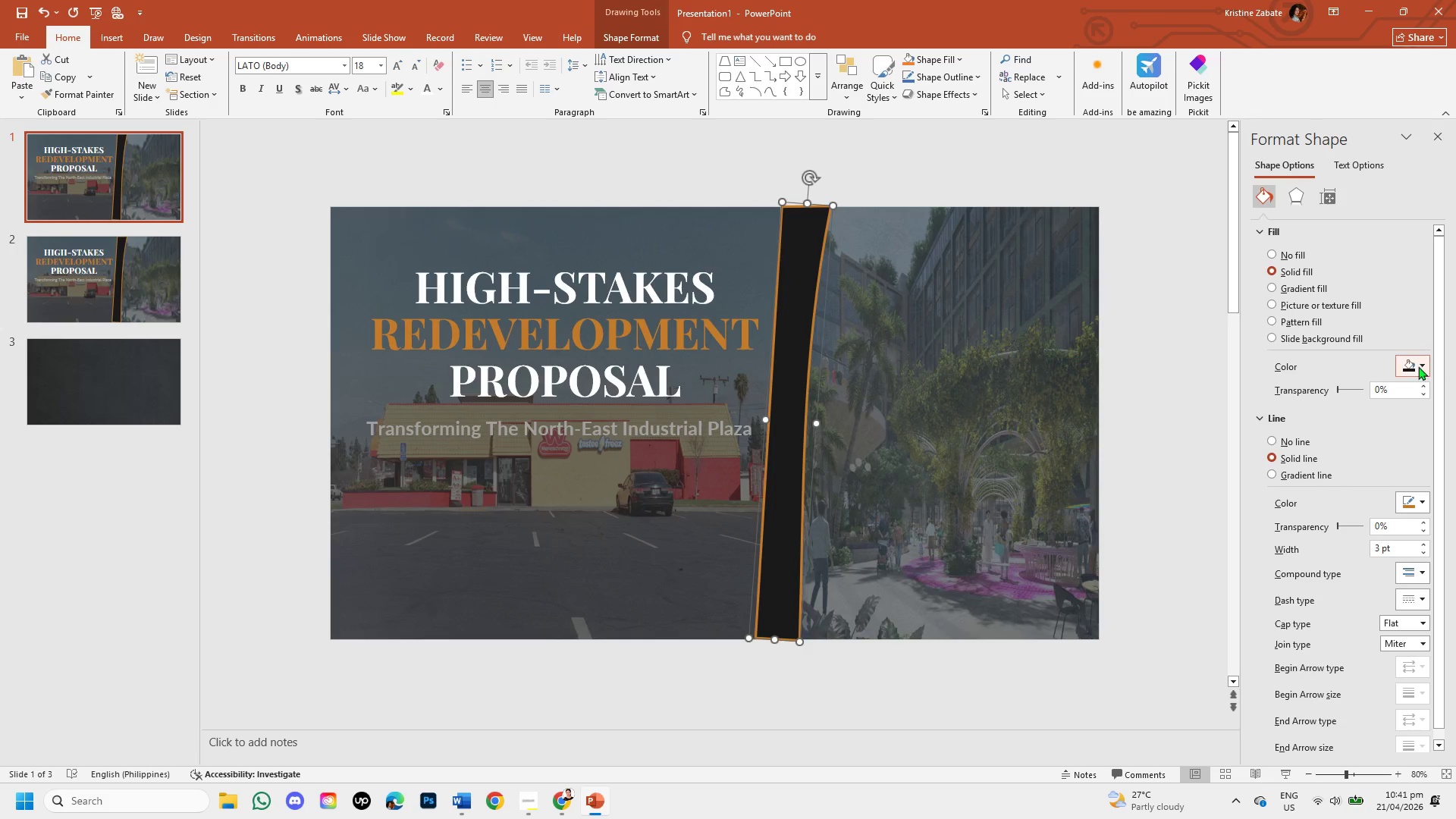 
left_click([1417, 367])
 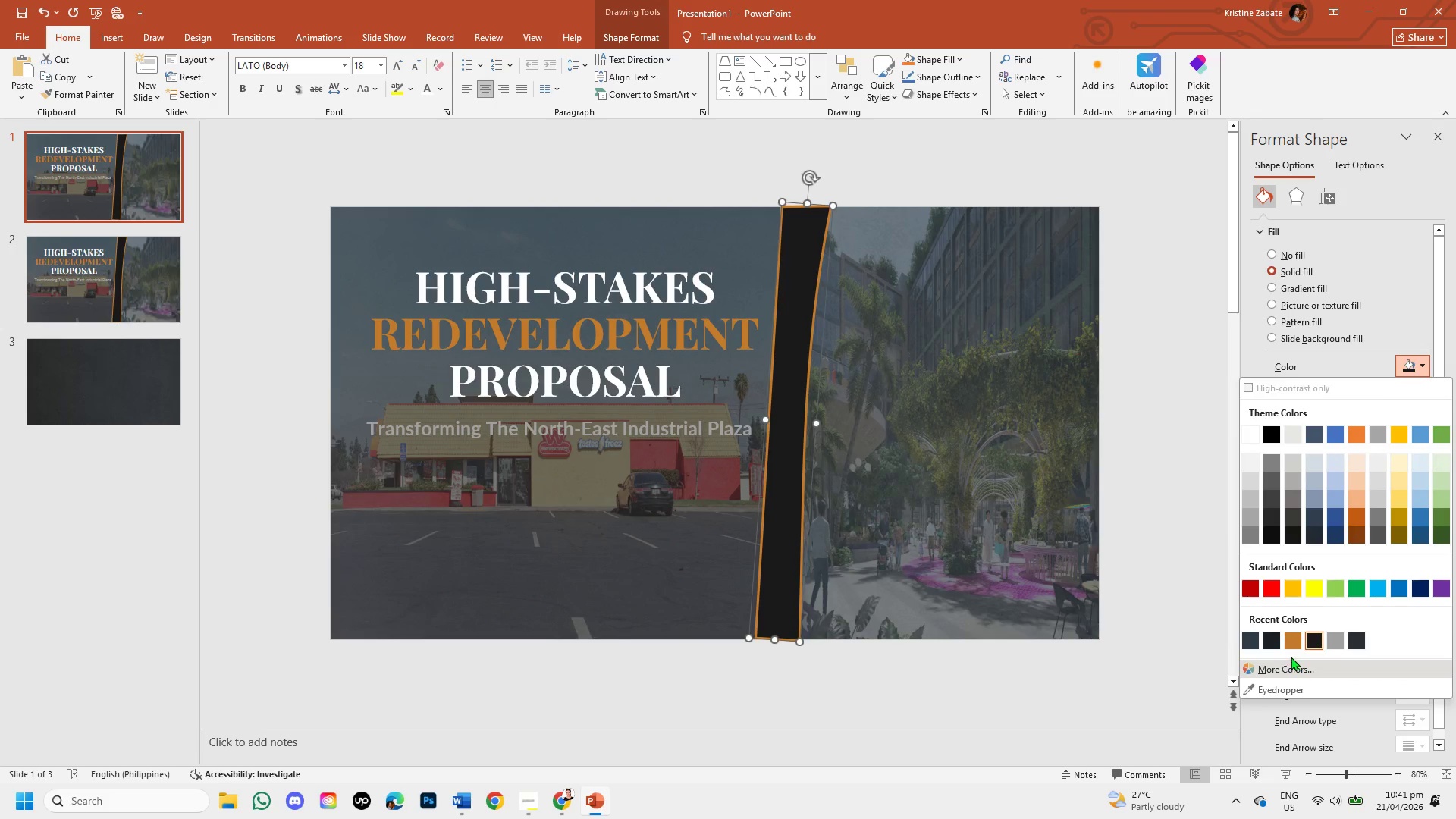 
left_click([1288, 635])
 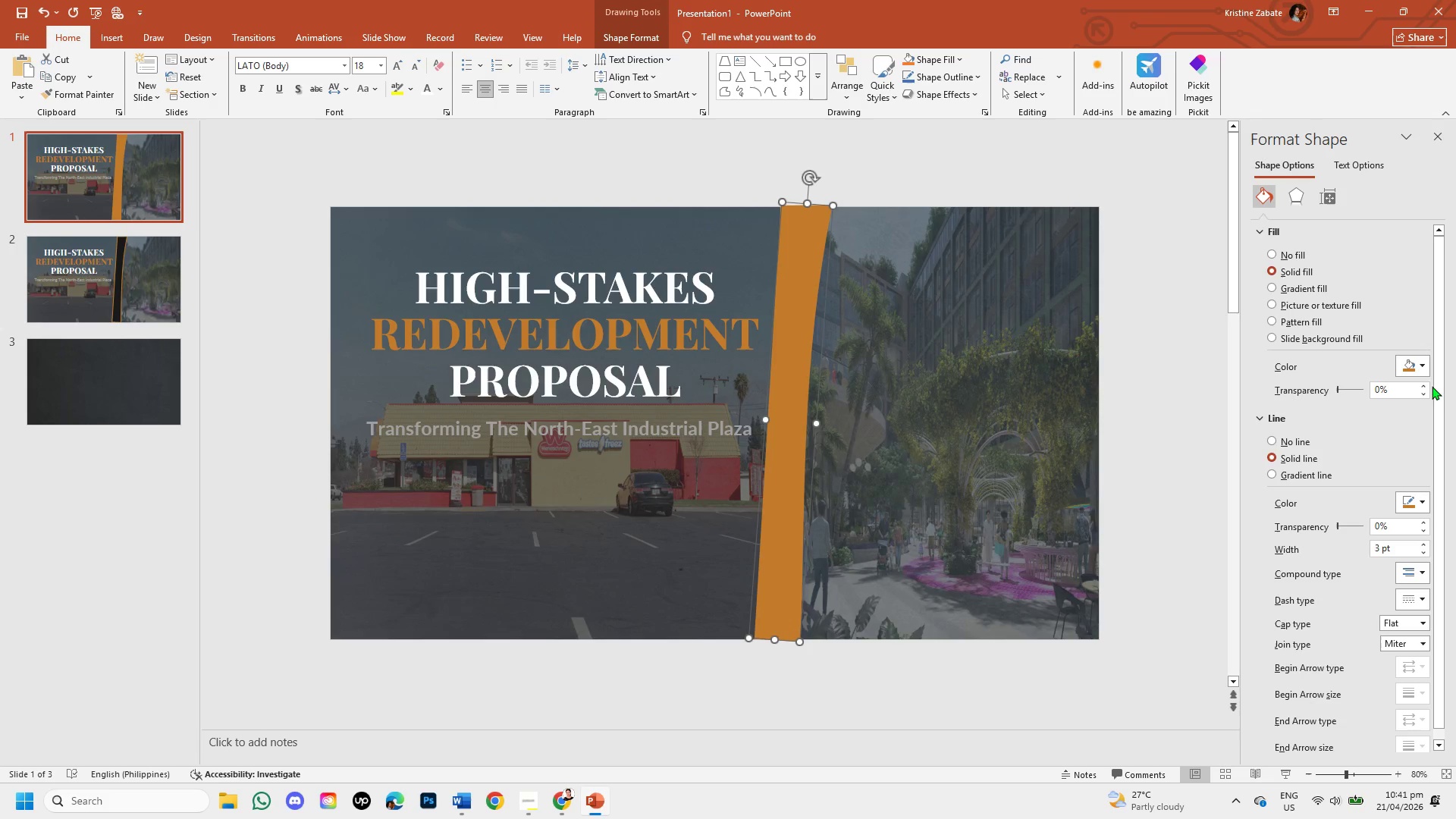 
left_click([1423, 366])
 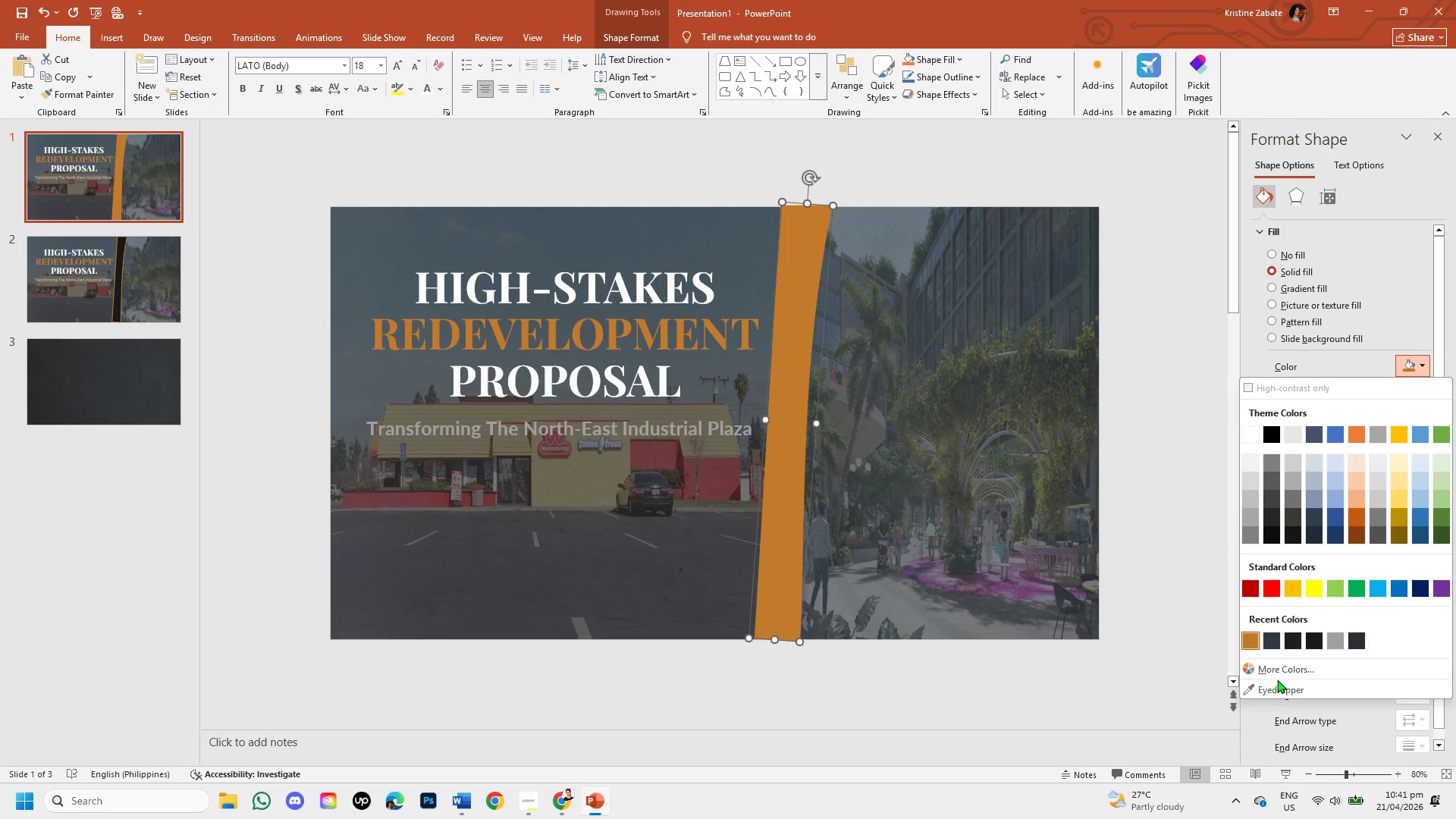 
left_click([1277, 665])
 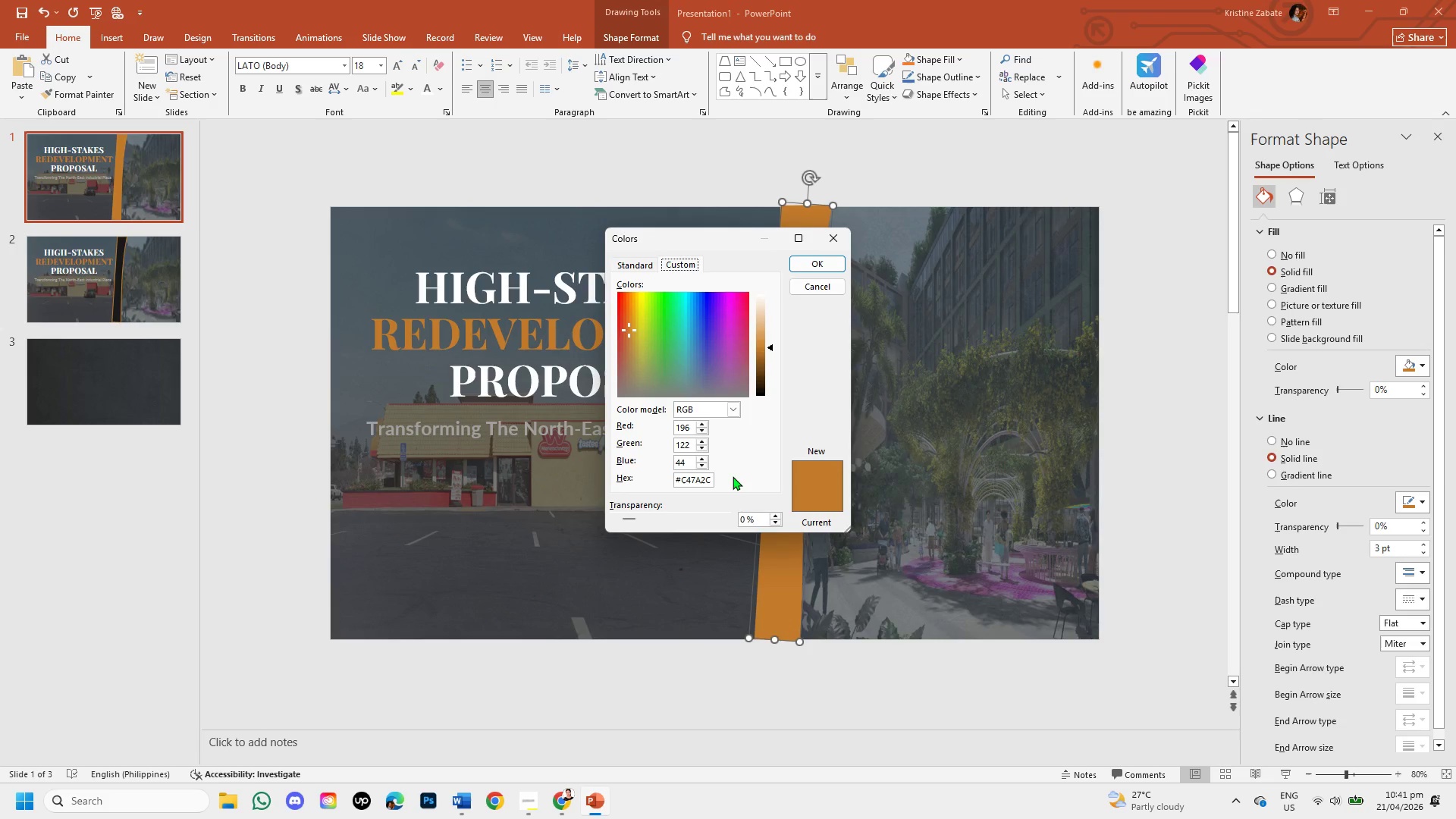 
wait(5.06)
 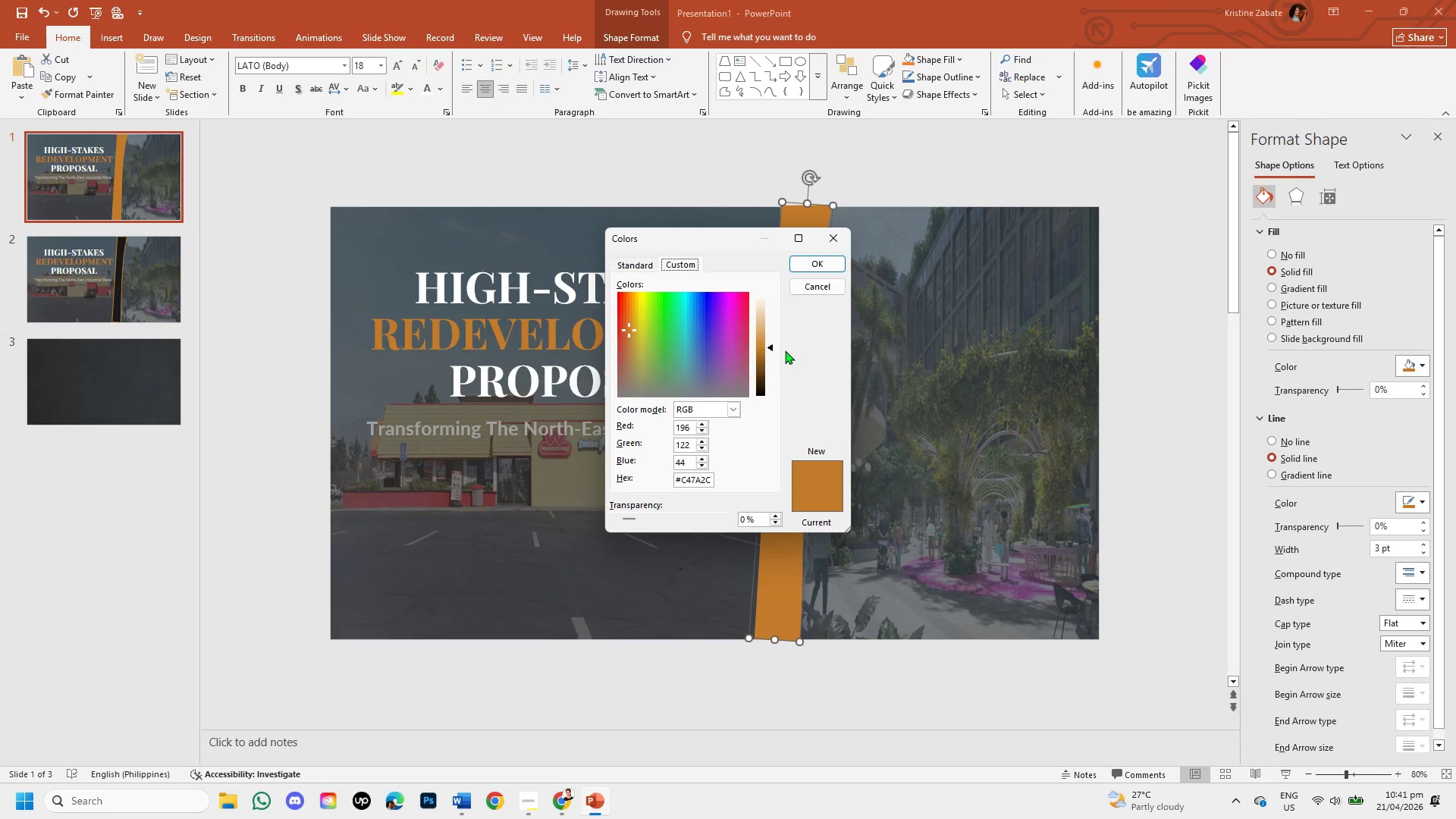 
left_click_drag(start_coordinate=[710, 481], to_coordinate=[680, 482])
 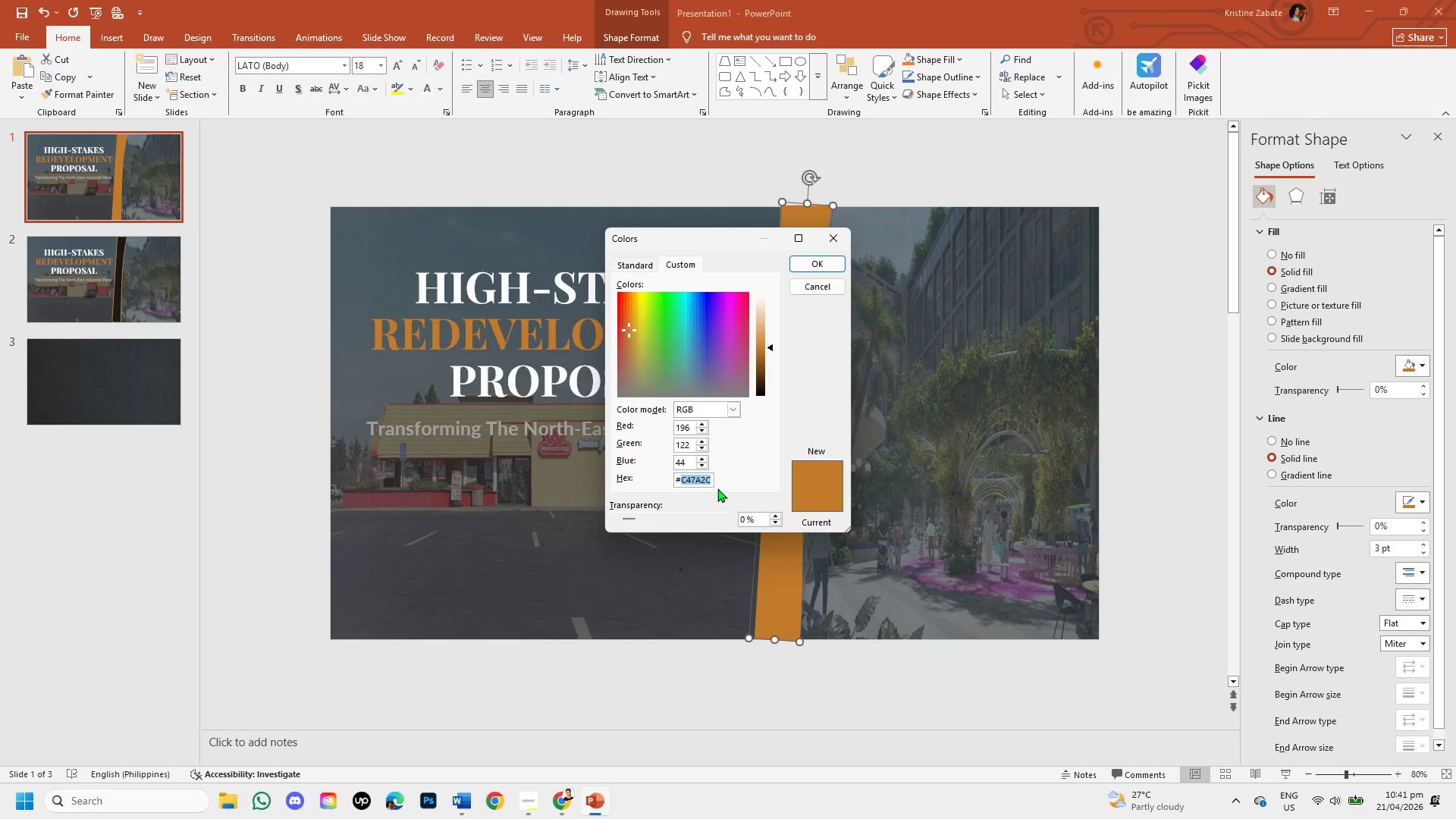 
key(Backspace)
type(C47A4A)
 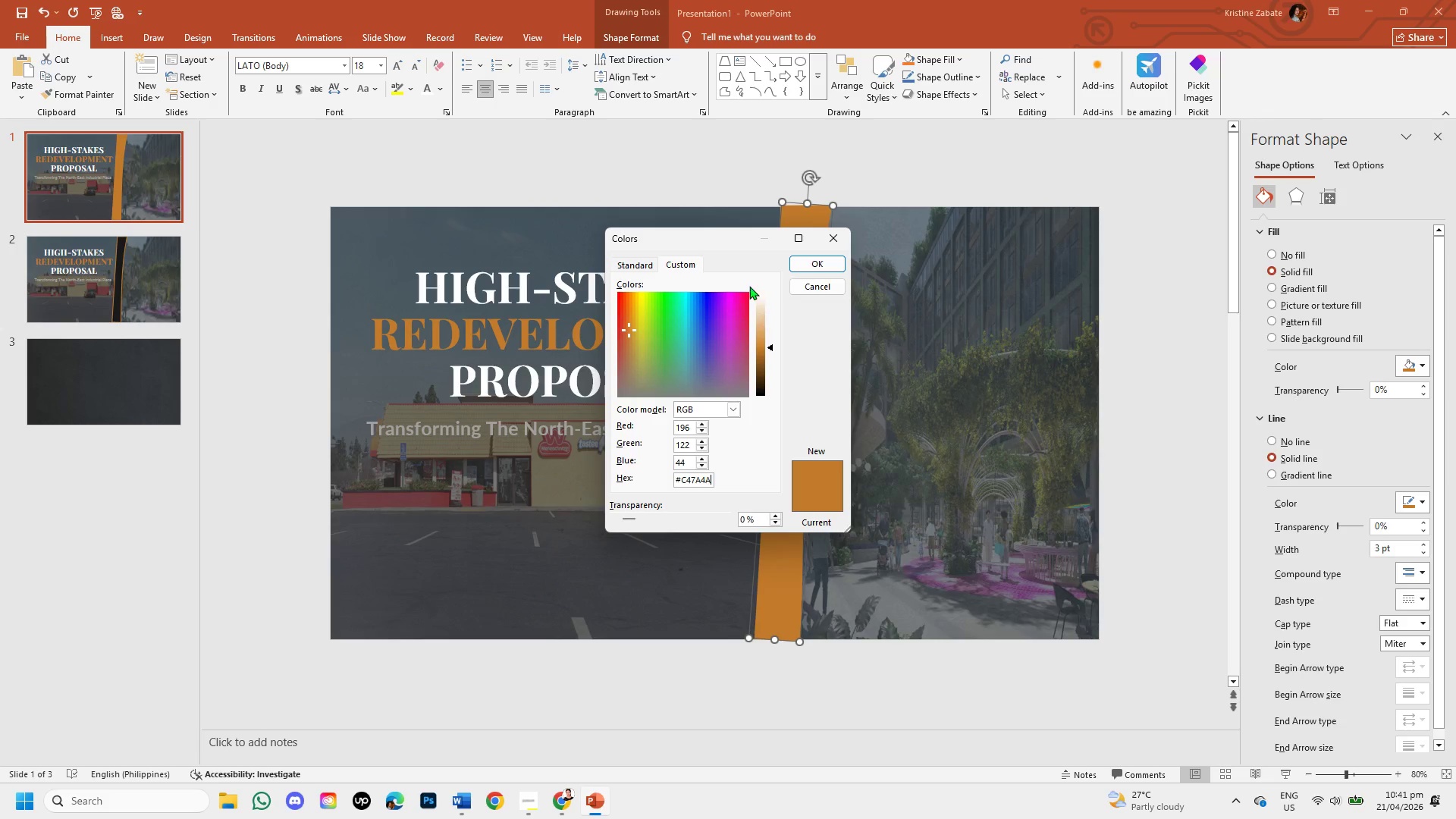 
left_click([806, 258])
 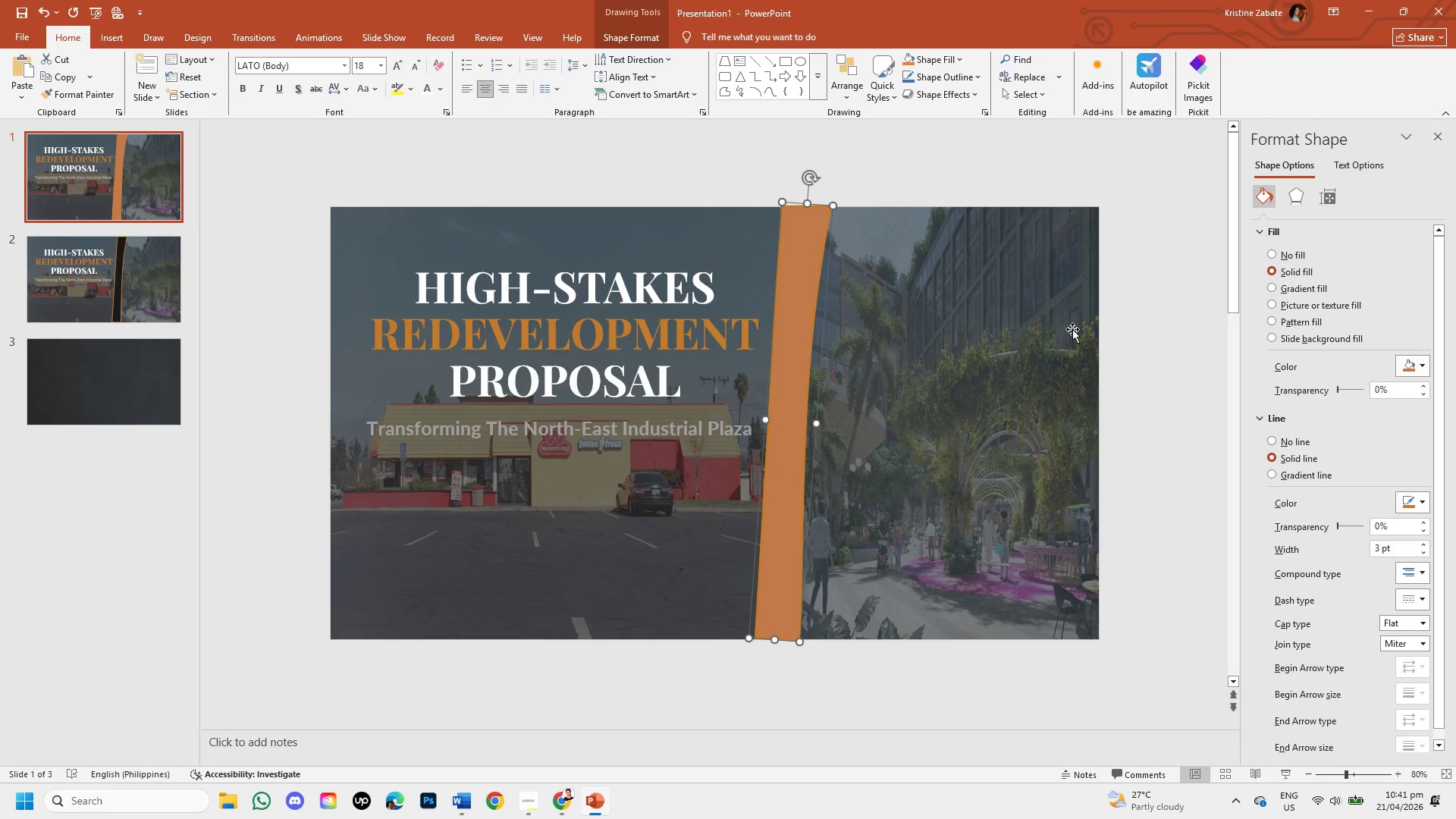 
wait(7.41)
 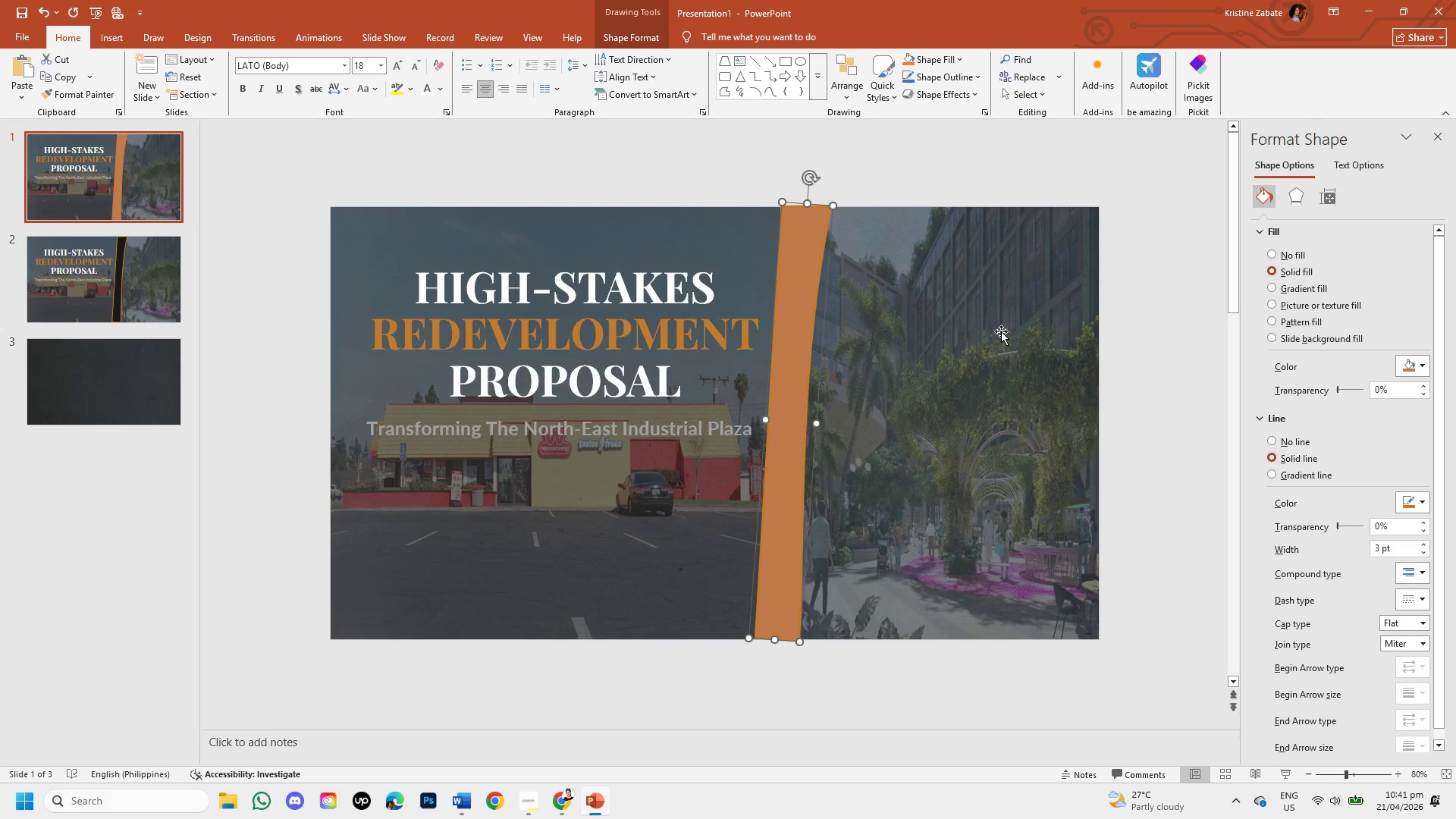 
left_click([1423, 507])
 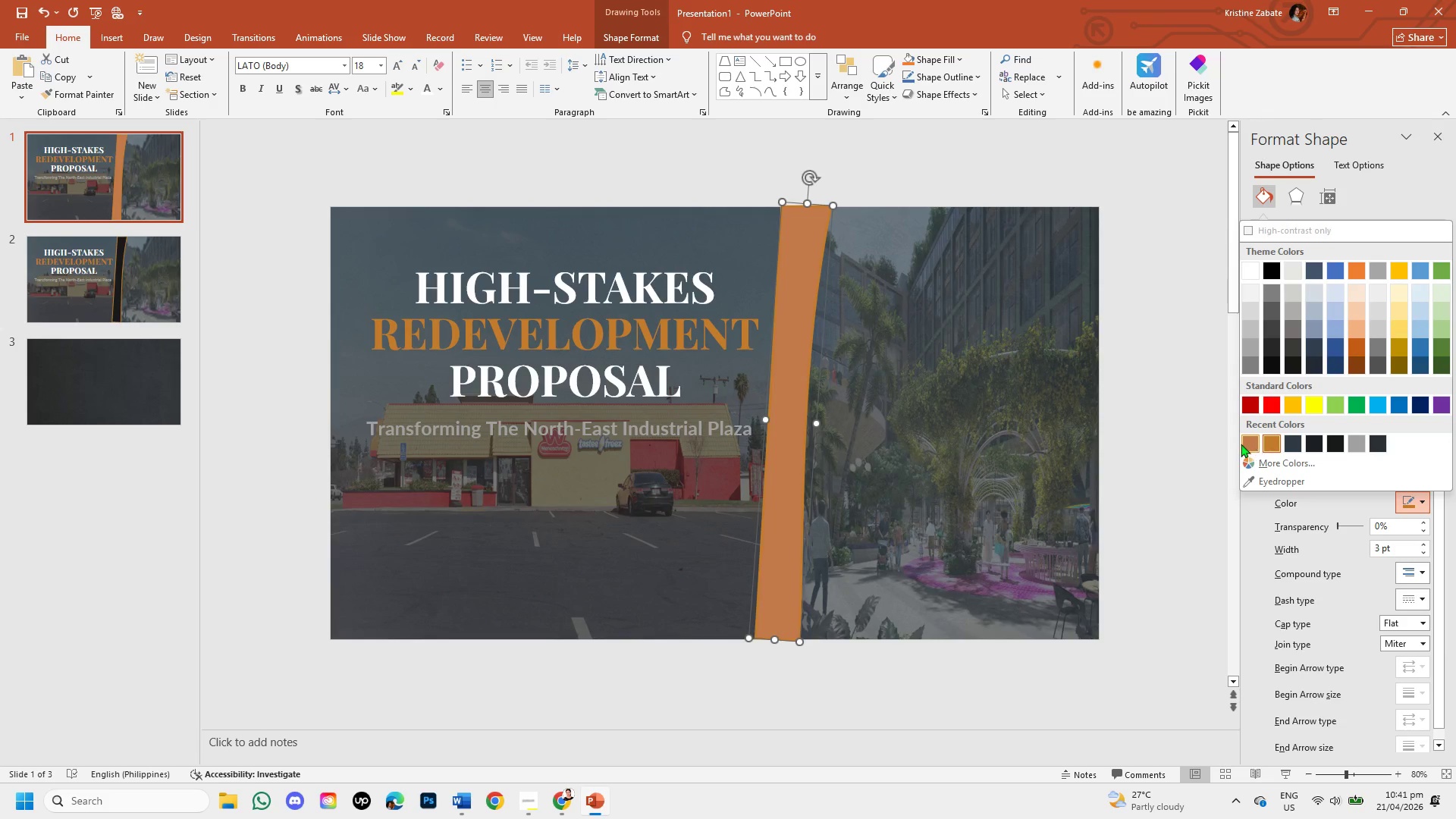 
left_click([1154, 443])
 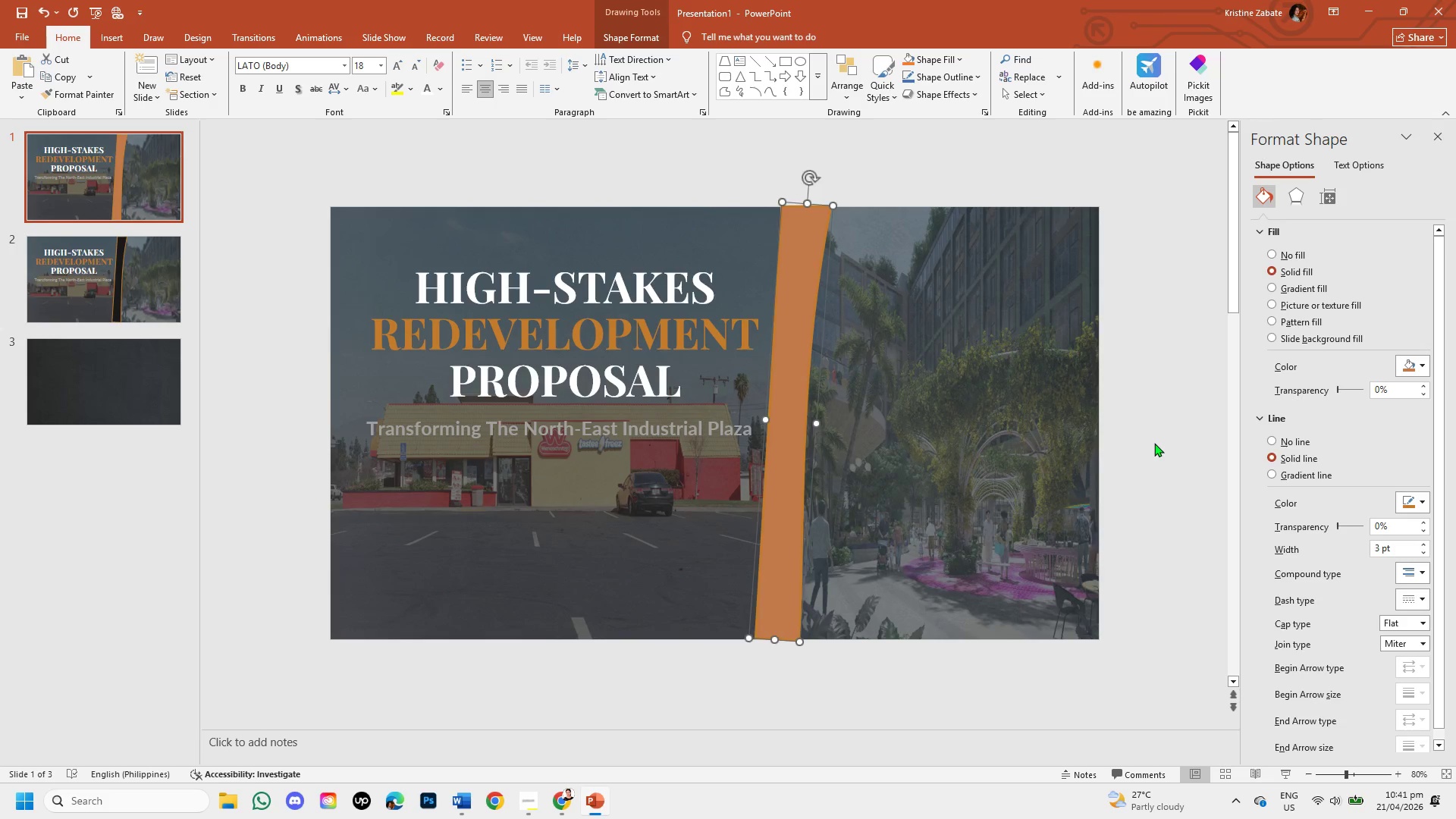 
left_click([1154, 443])
 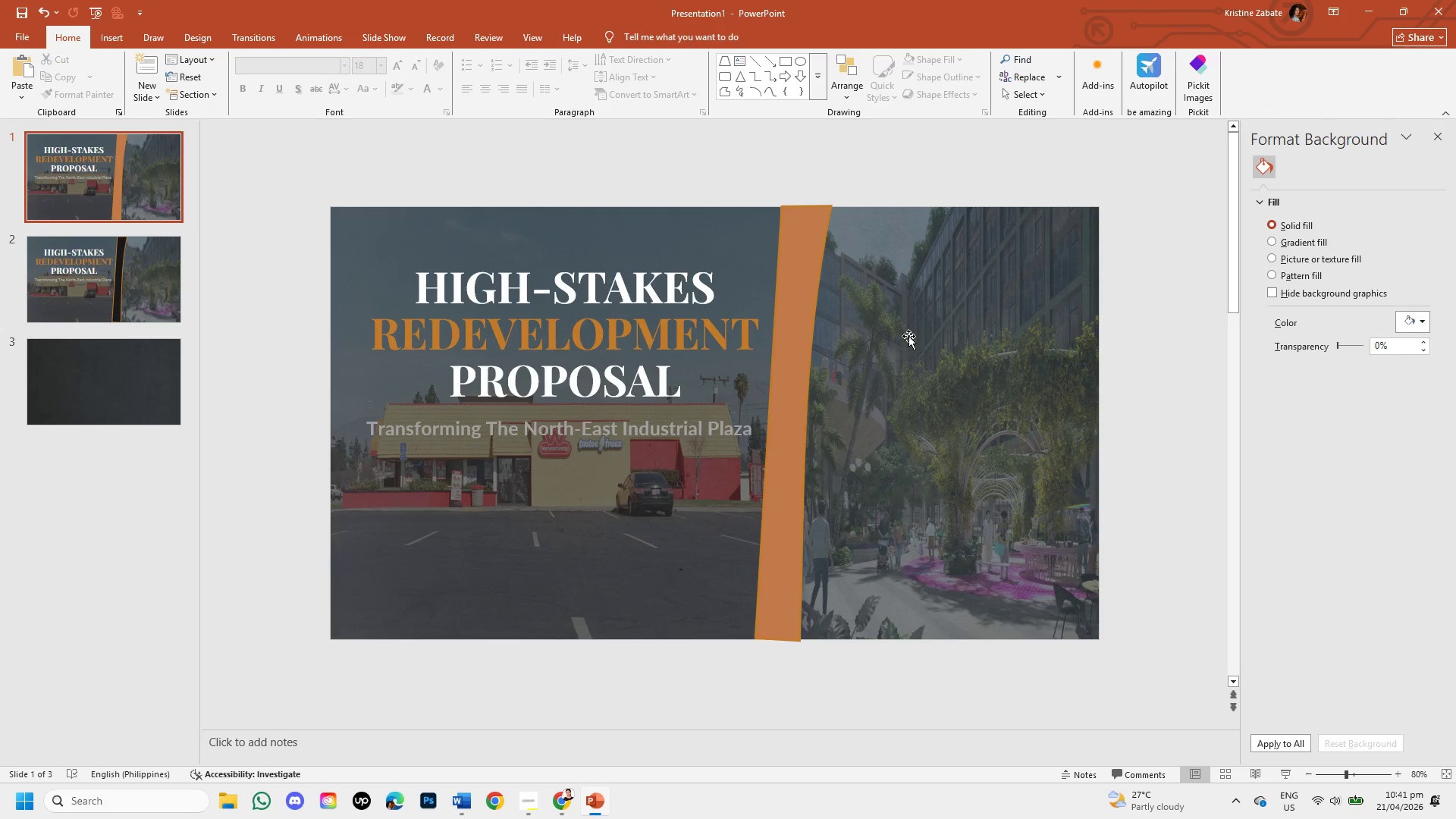 
left_click([801, 271])
 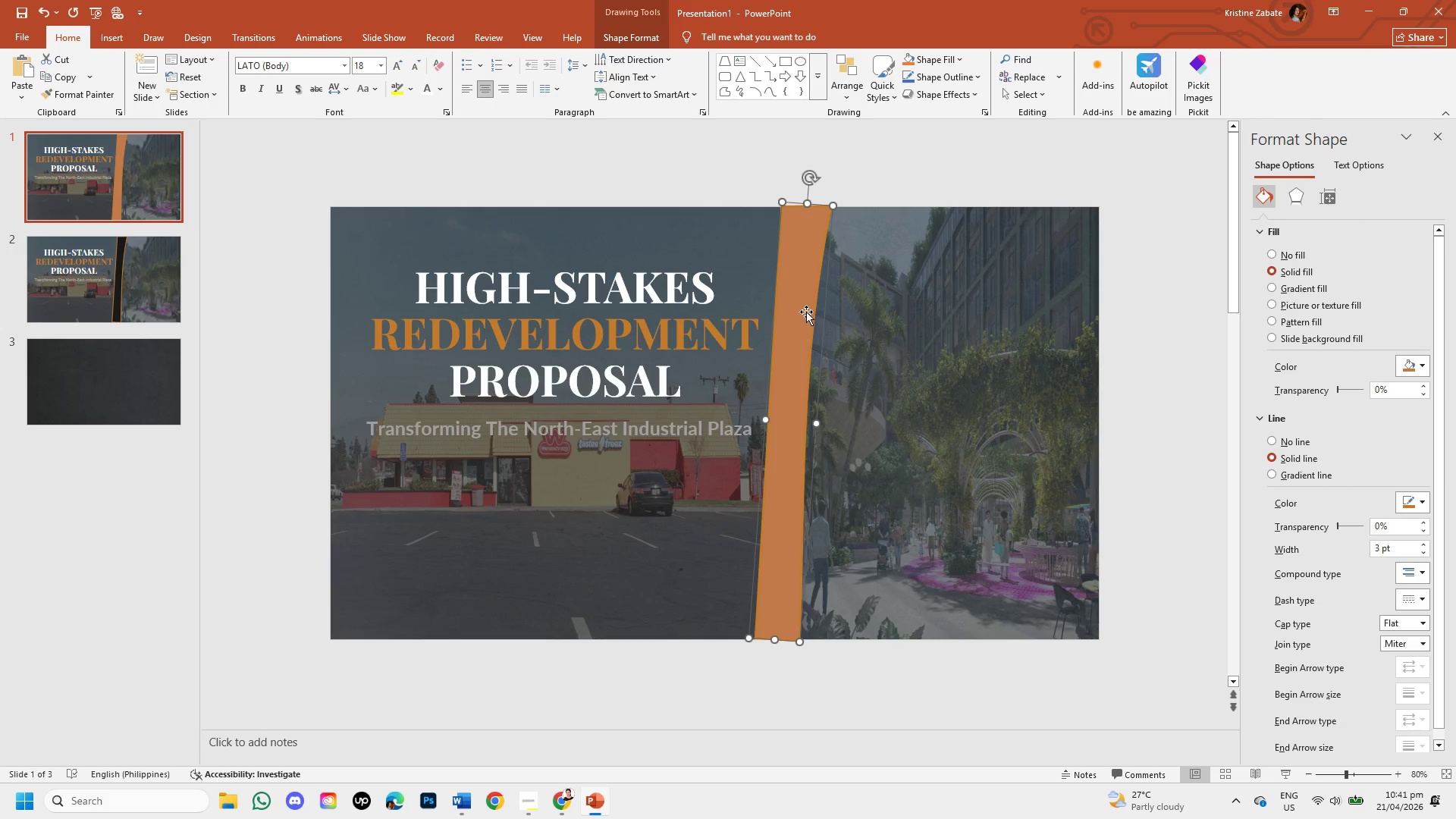 
right_click([805, 305])
 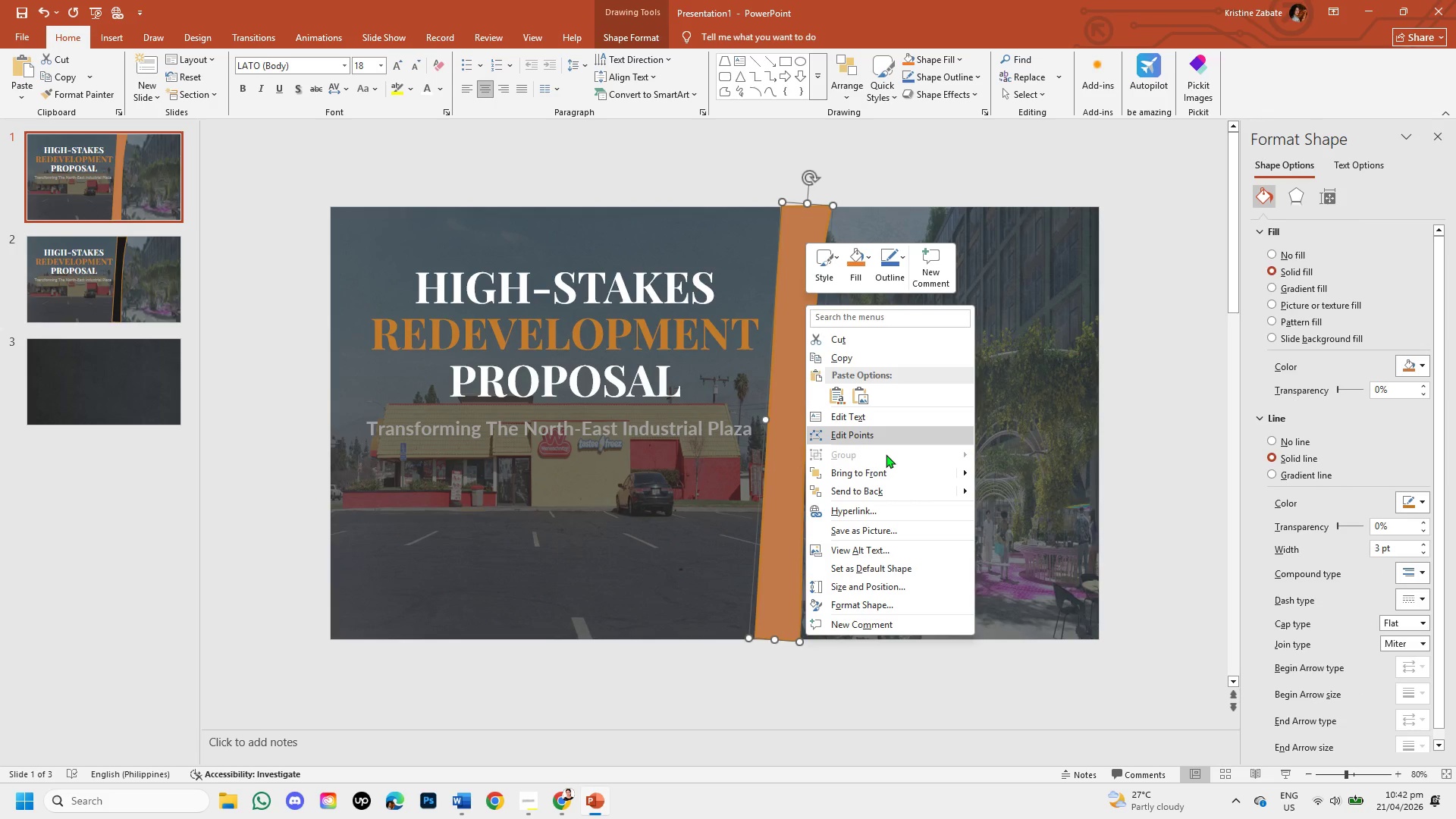 
left_click([893, 437])
 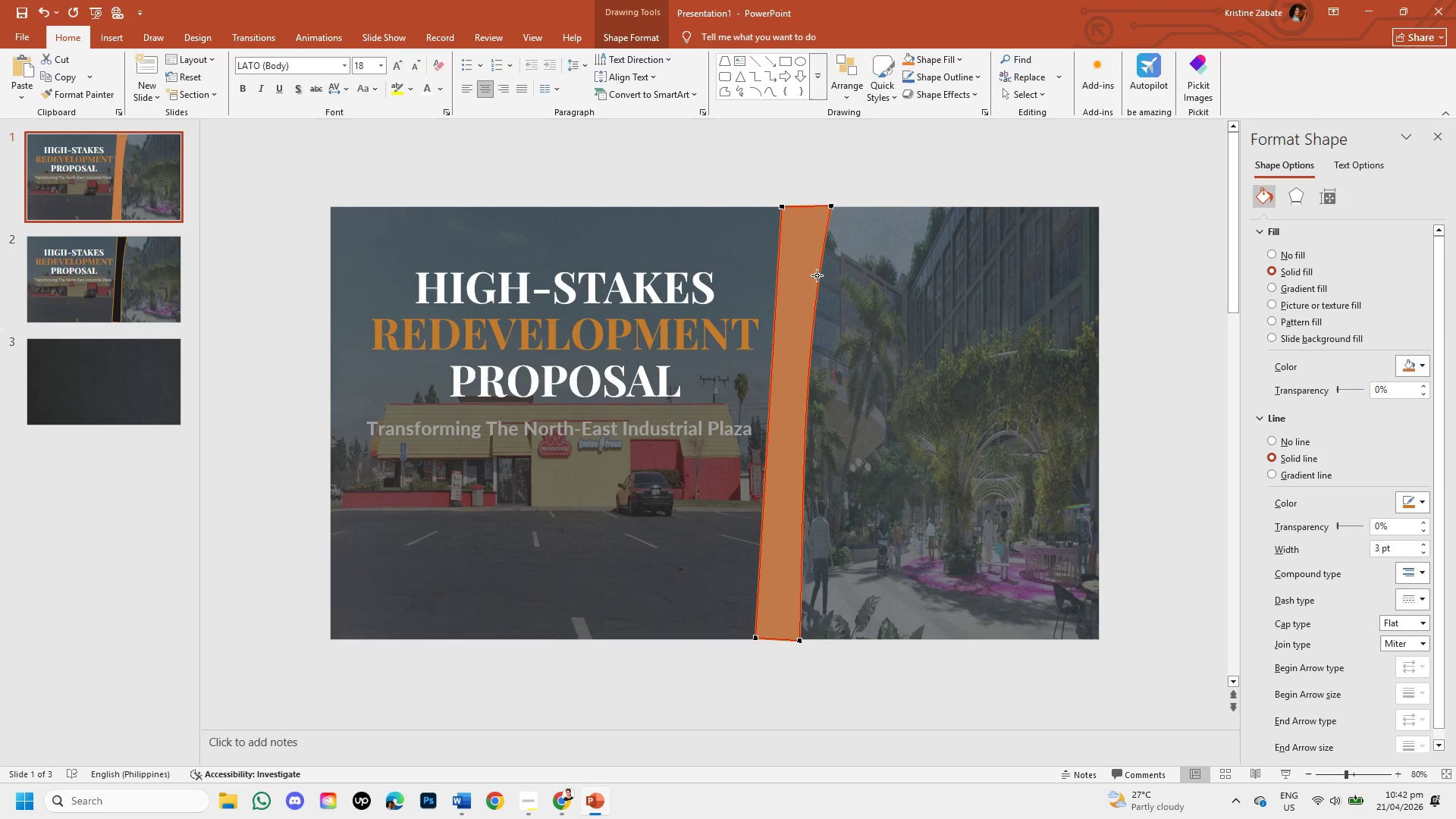 
left_click_drag(start_coordinate=[818, 275], to_coordinate=[807, 277])
 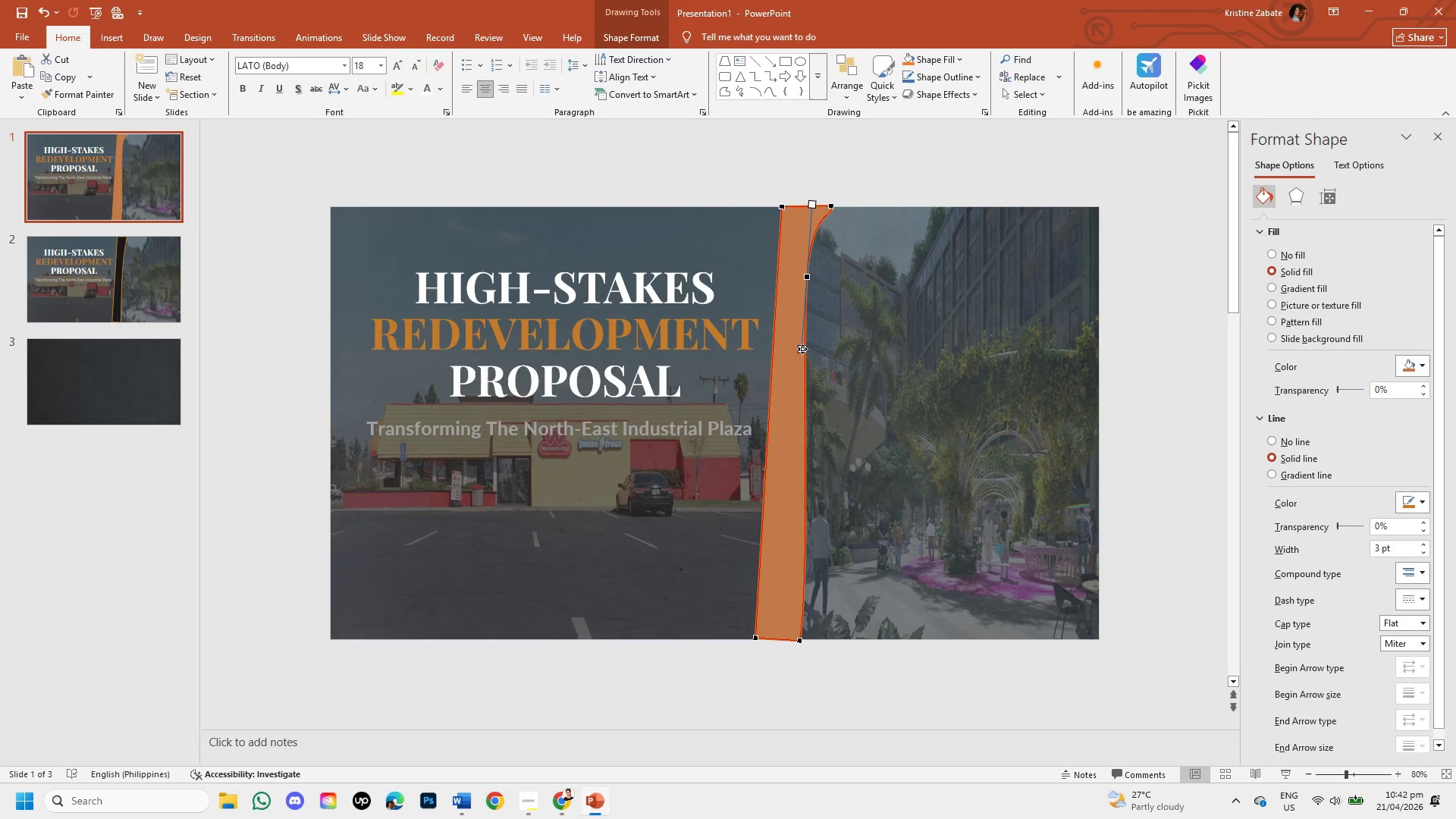 
left_click_drag(start_coordinate=[802, 350], to_coordinate=[780, 363])
 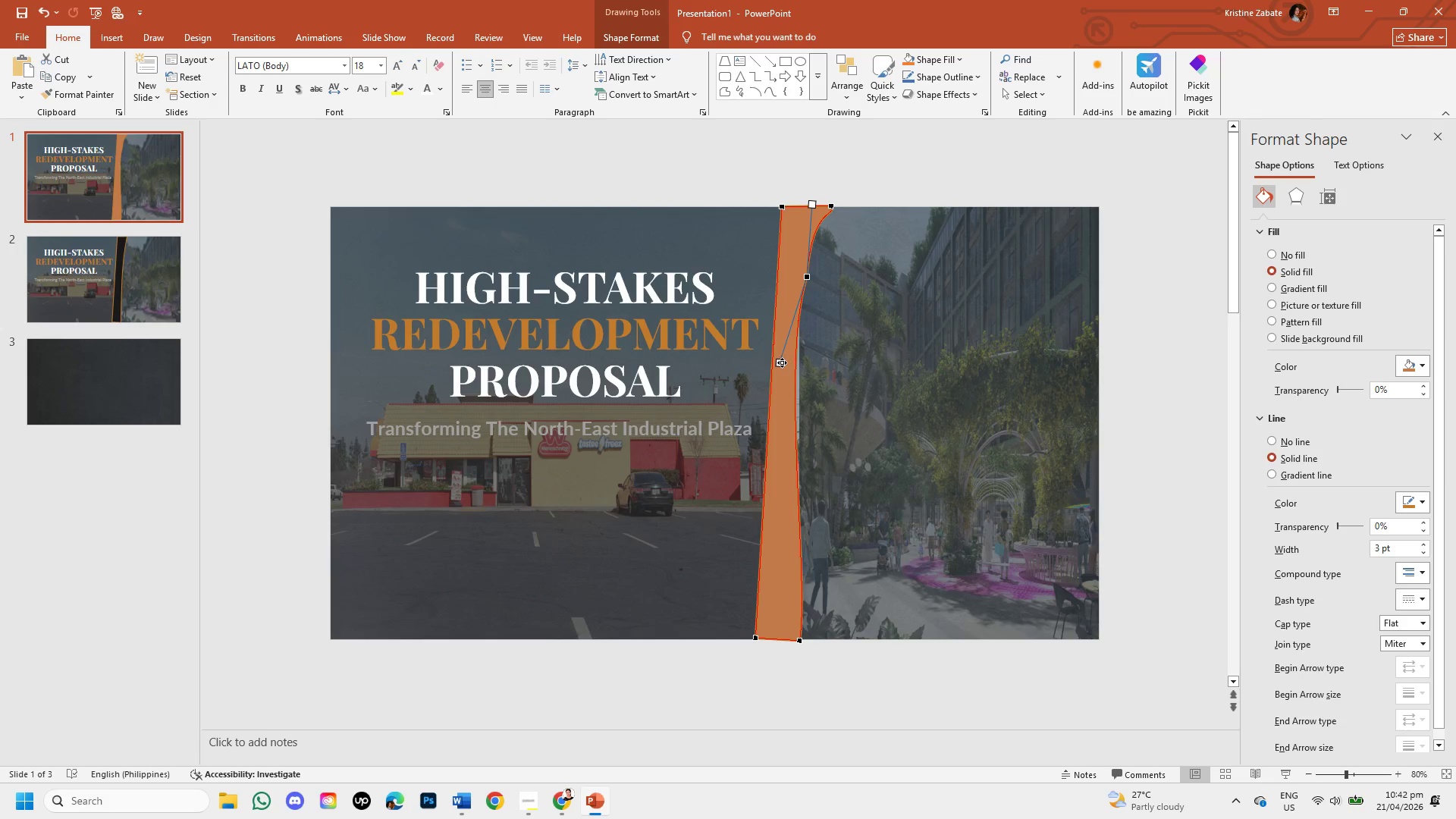 
left_click_drag(start_coordinate=[780, 362], to_coordinate=[797, 370])
 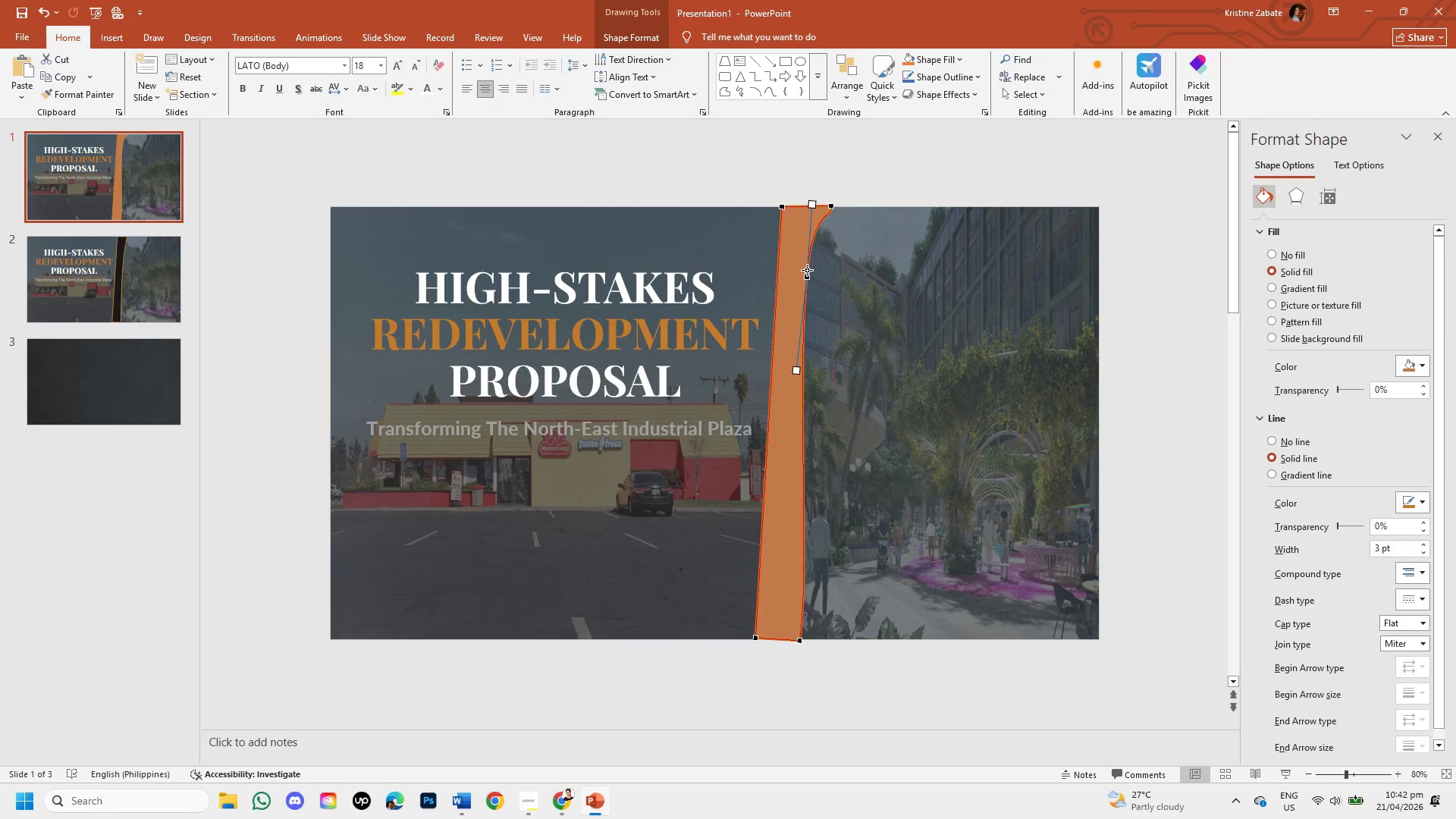 
left_click_drag(start_coordinate=[807, 276], to_coordinate=[826, 307])
 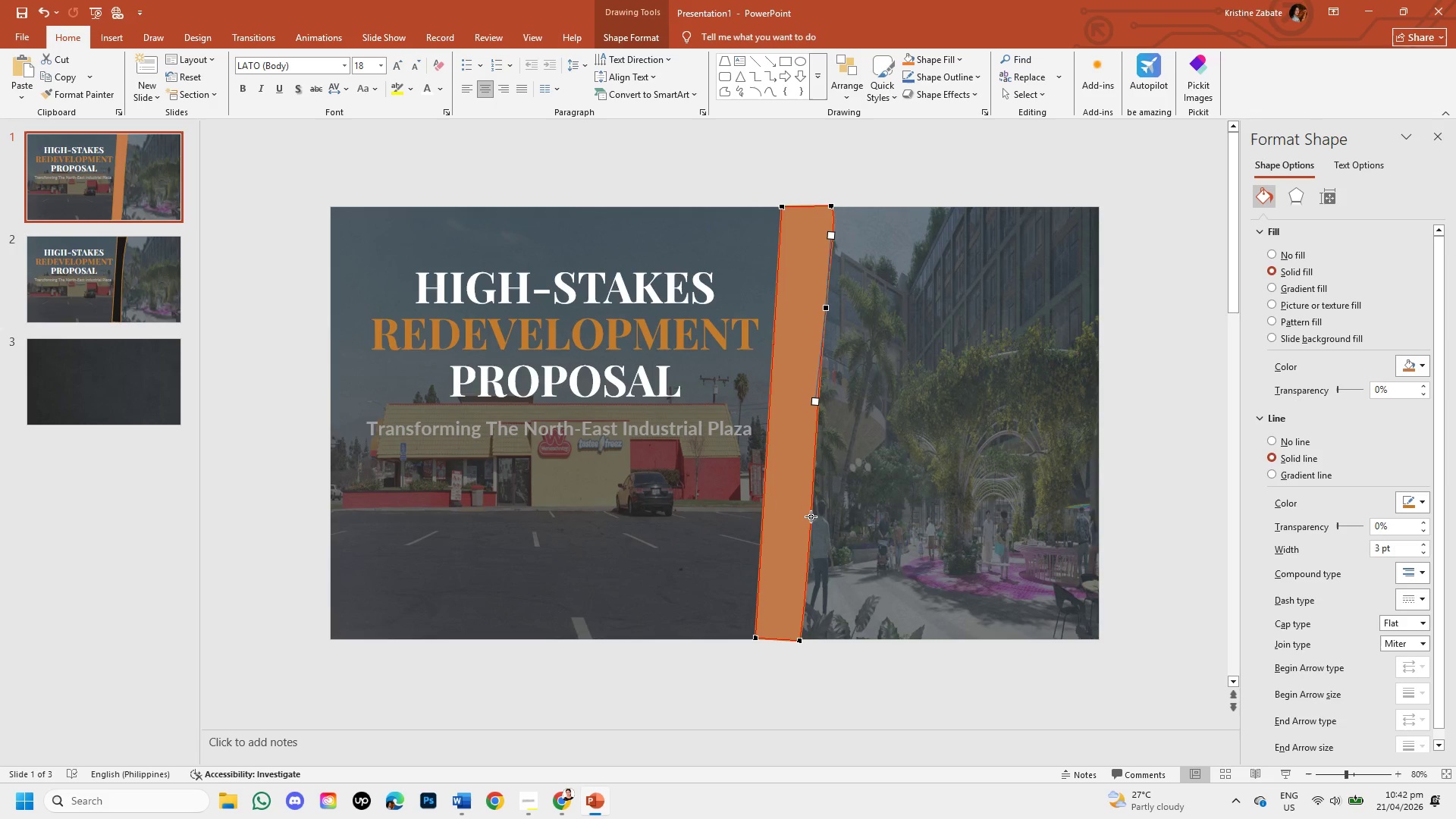 
left_click_drag(start_coordinate=[810, 517], to_coordinate=[876, 545])
 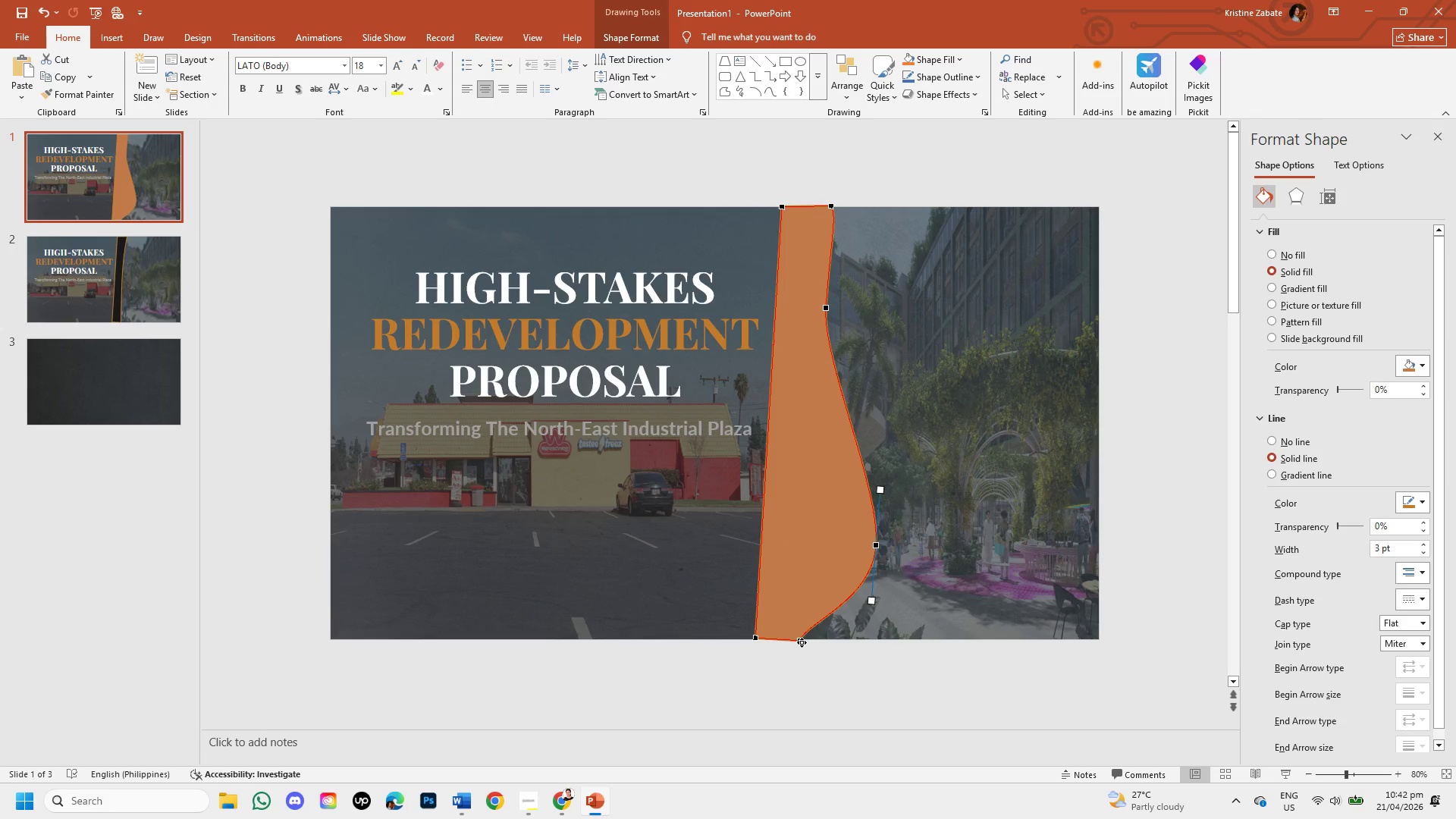 
left_click_drag(start_coordinate=[799, 641], to_coordinate=[863, 639])
 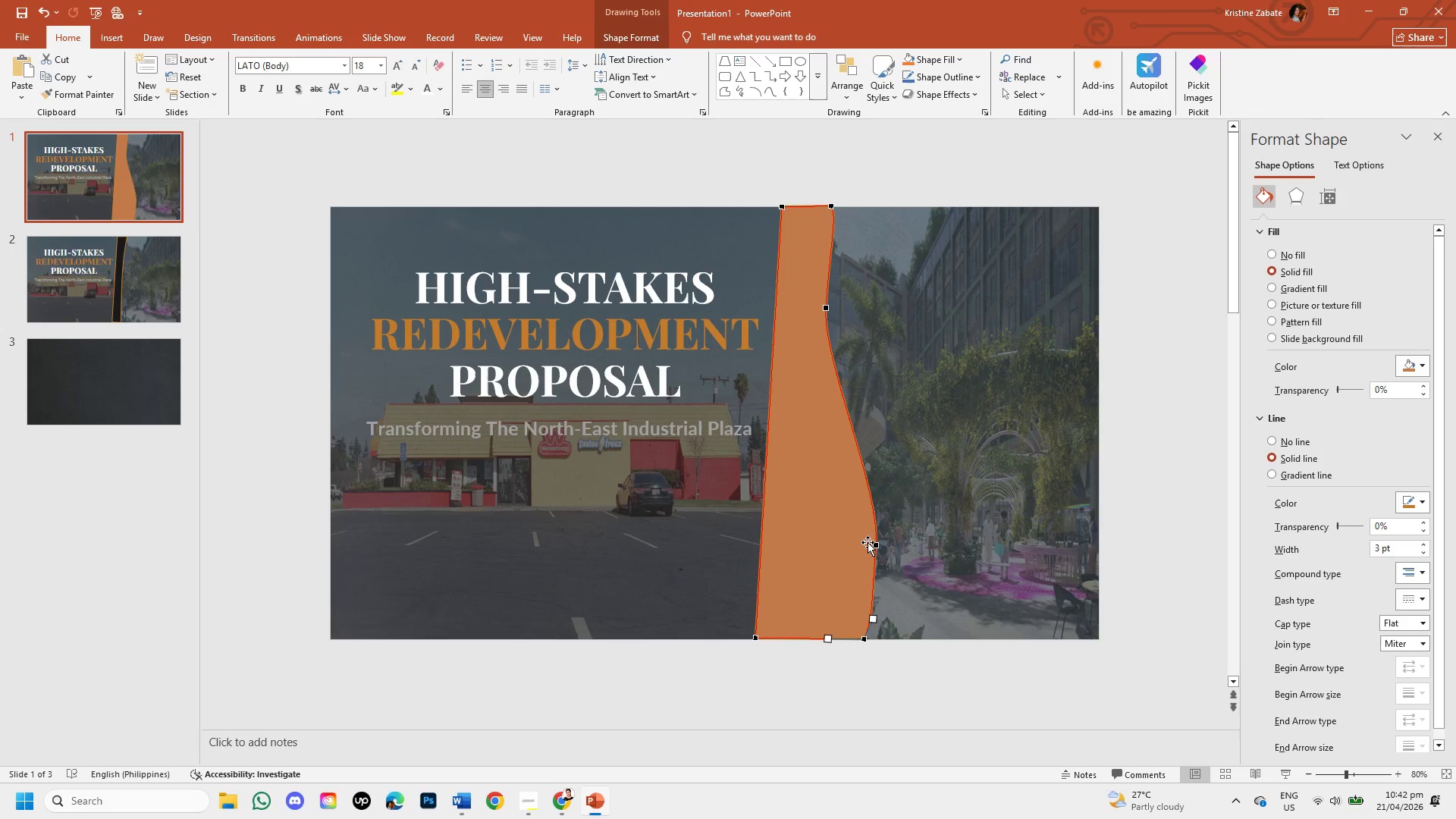 
left_click_drag(start_coordinate=[875, 545], to_coordinate=[818, 528])
 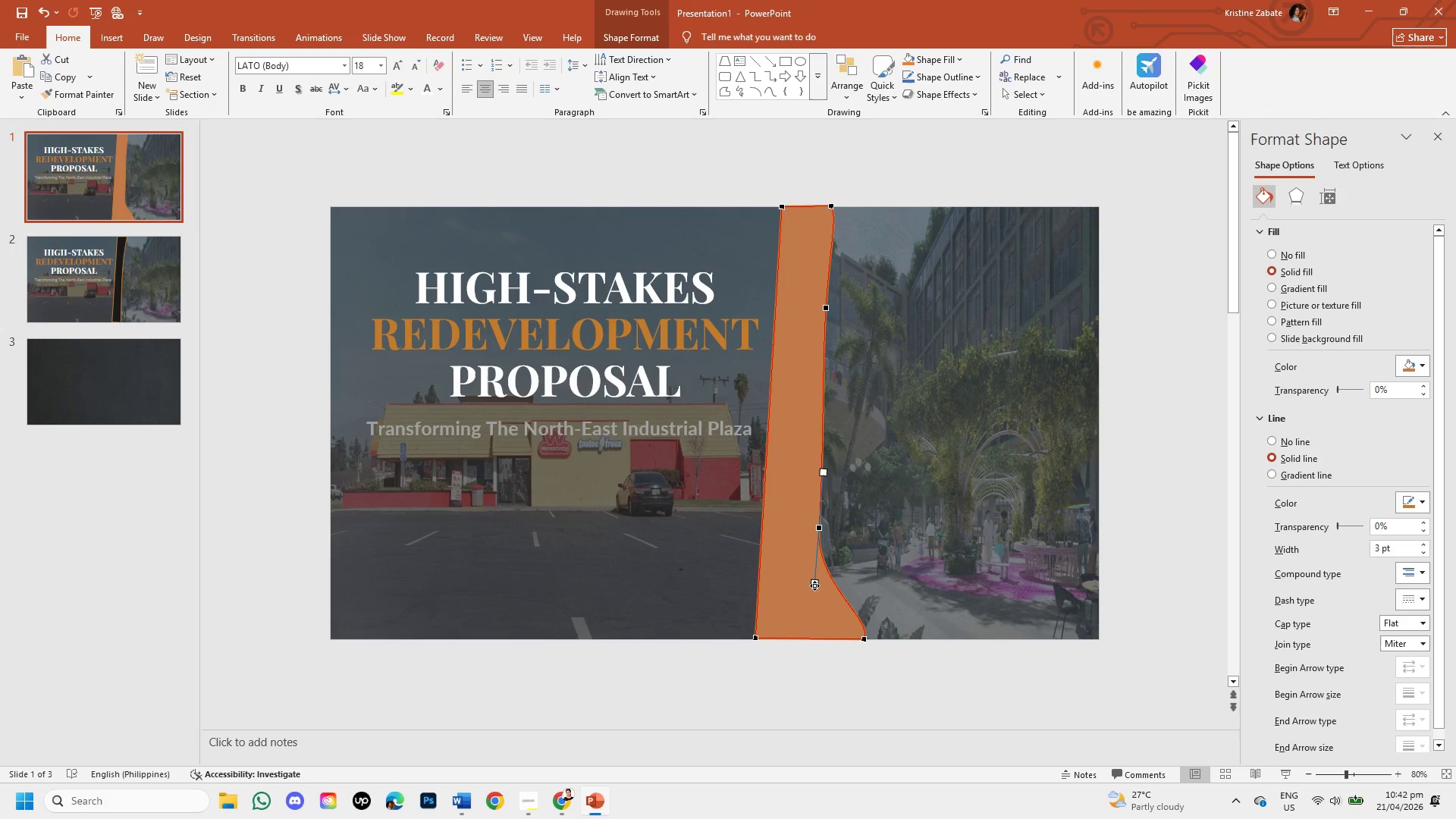 
left_click([910, 538])
 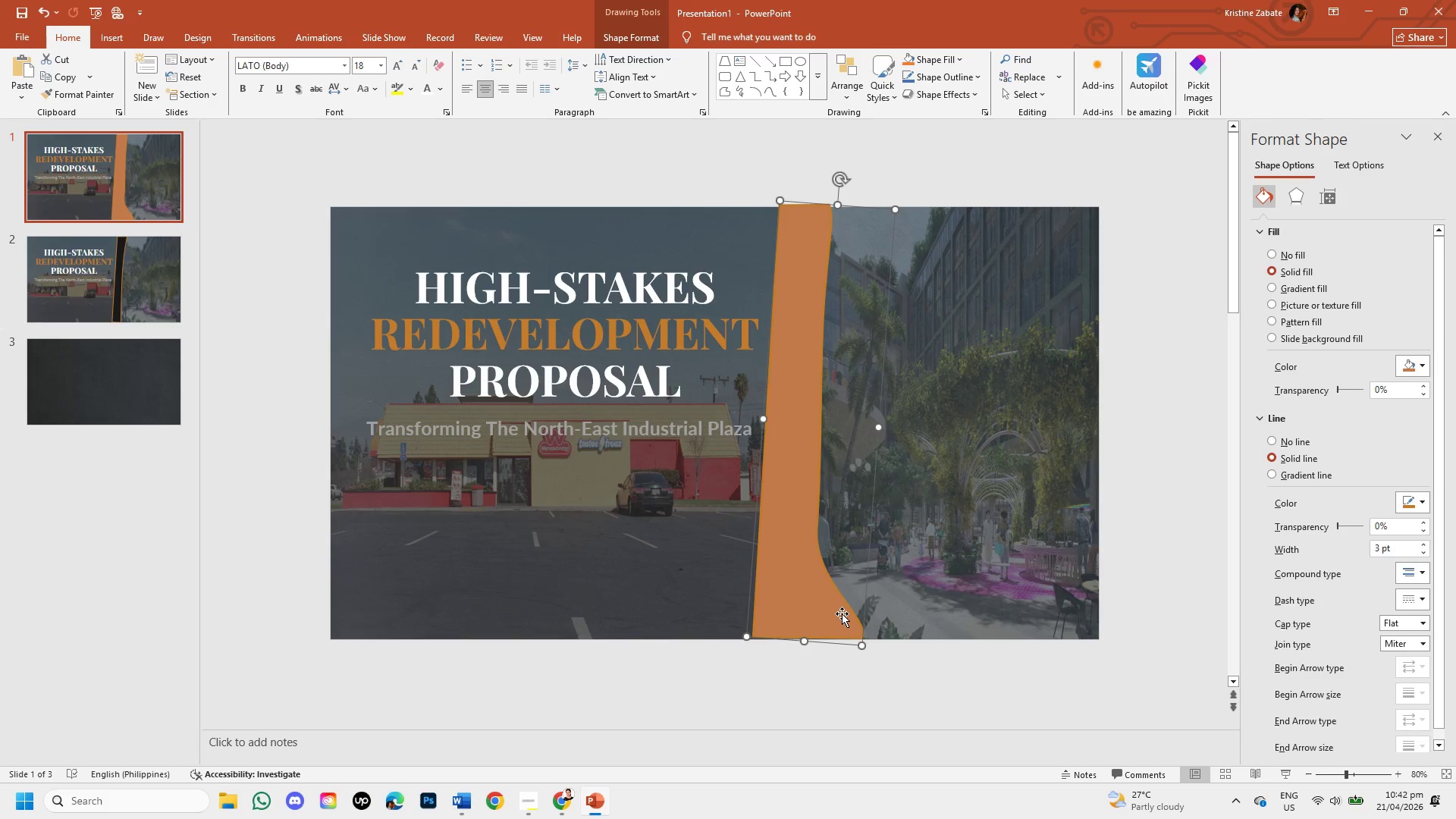 
key(Control+Z)
 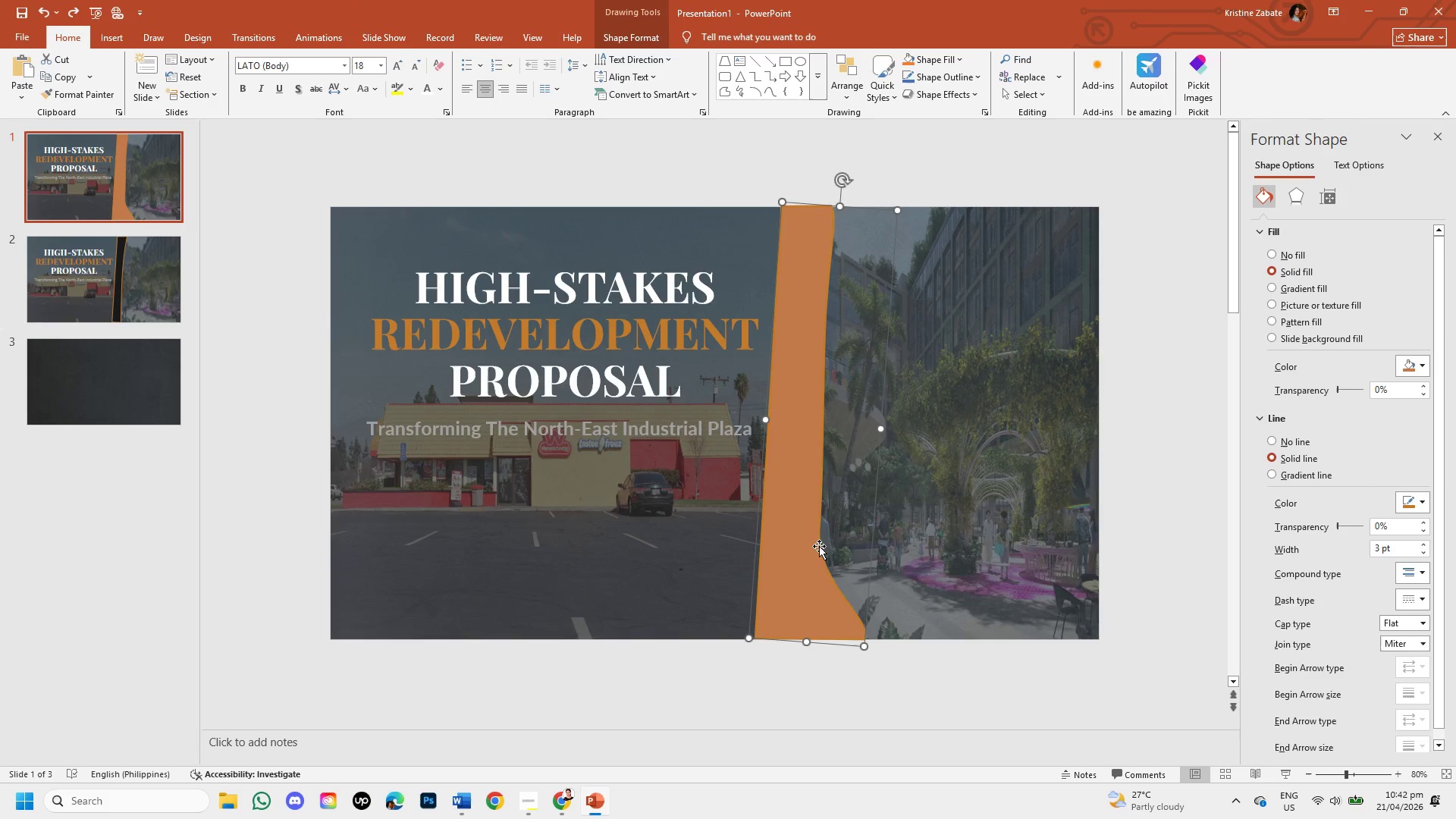 
right_click([809, 536])
 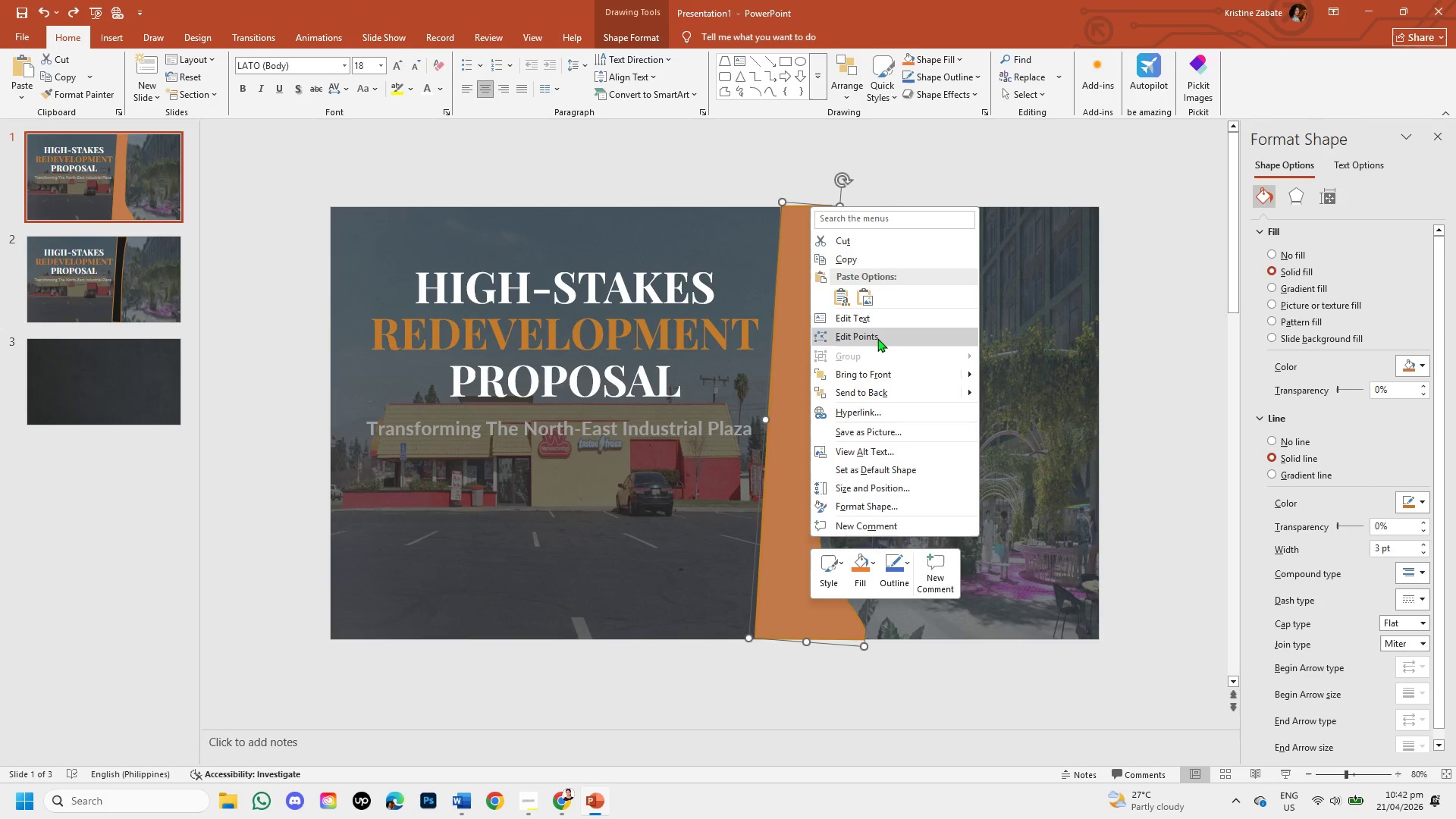 
left_click([879, 331])
 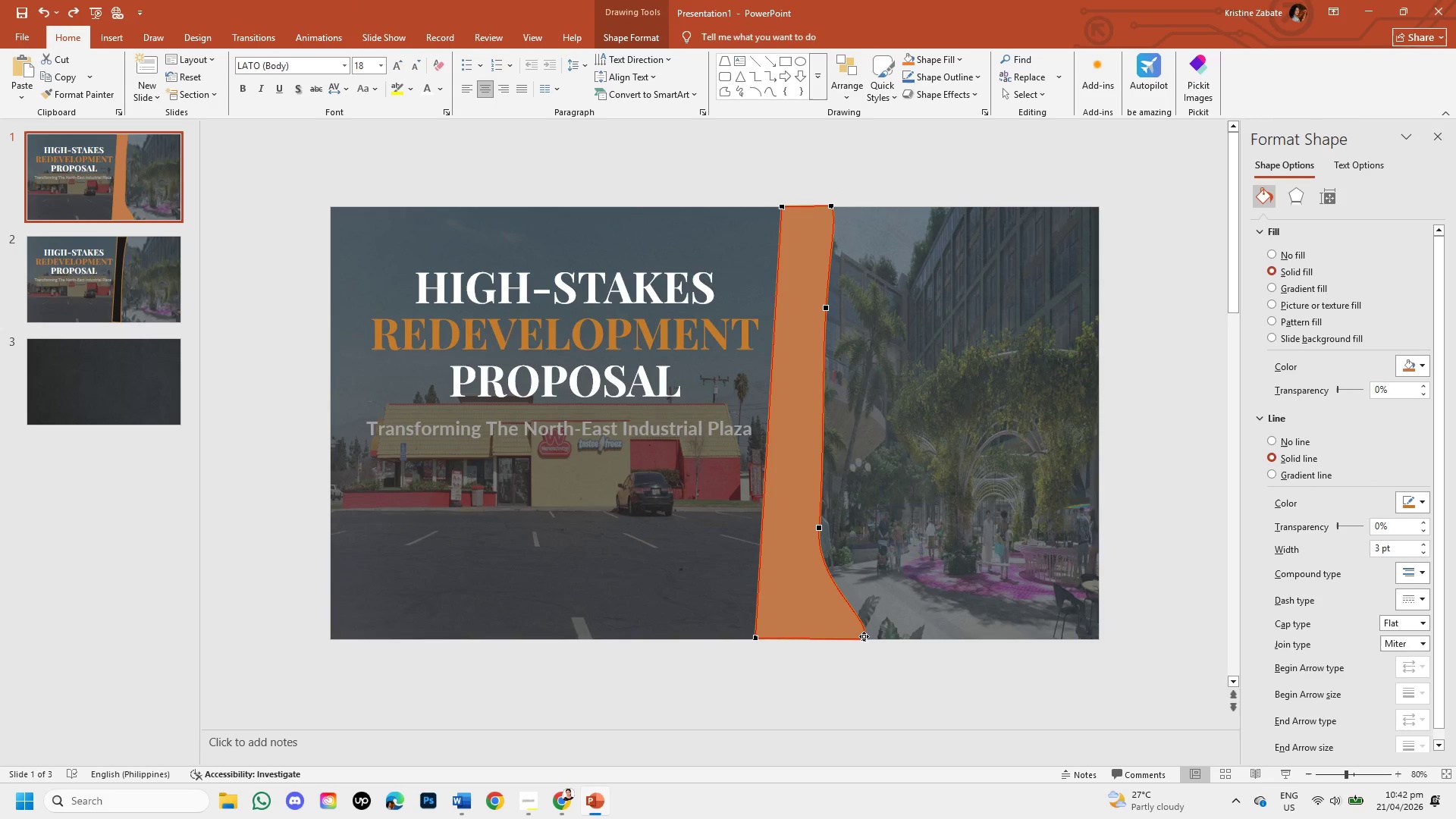 
left_click_drag(start_coordinate=[864, 640], to_coordinate=[851, 639])
 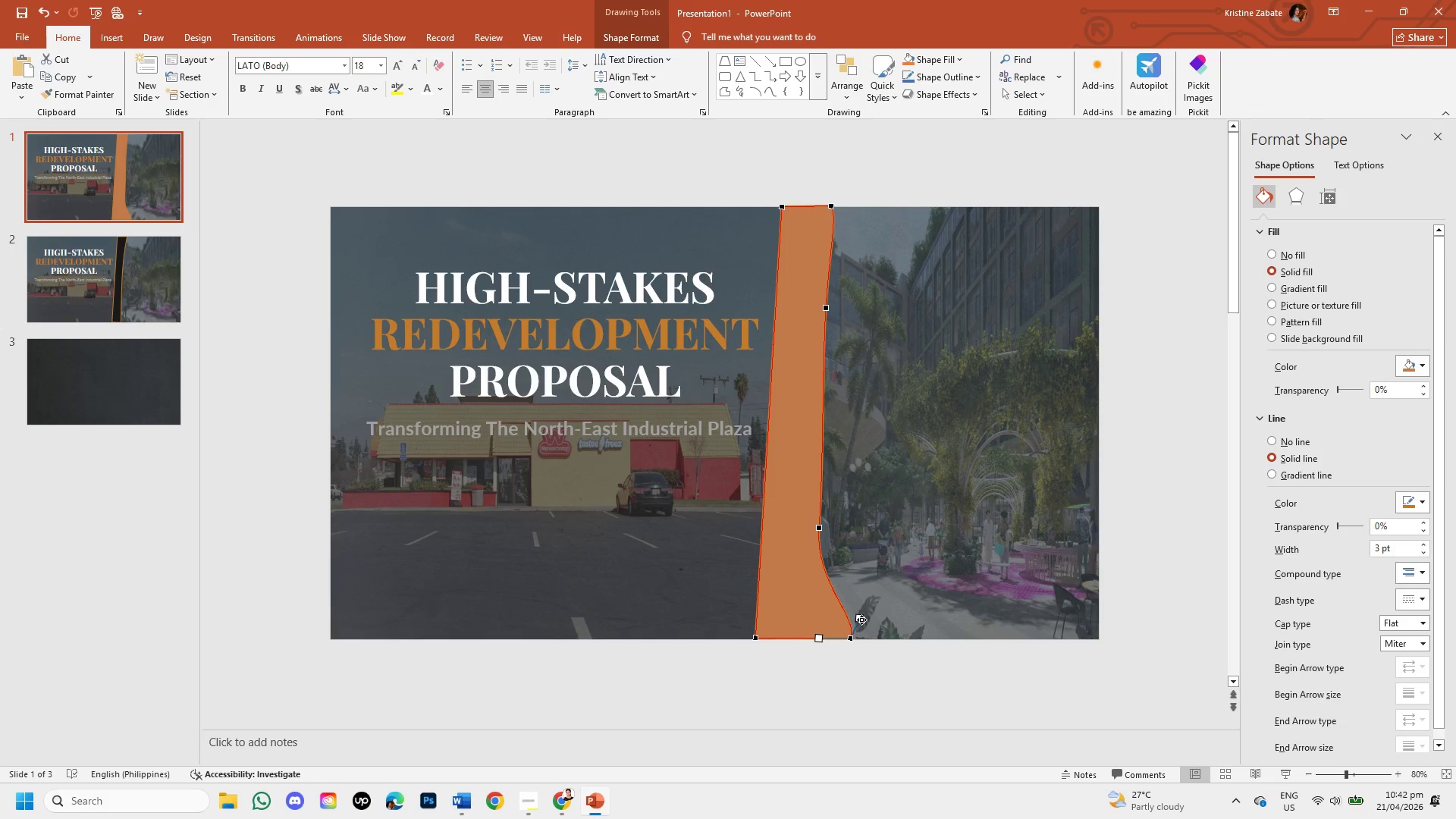 
left_click_drag(start_coordinate=[861, 620], to_coordinate=[813, 630])
 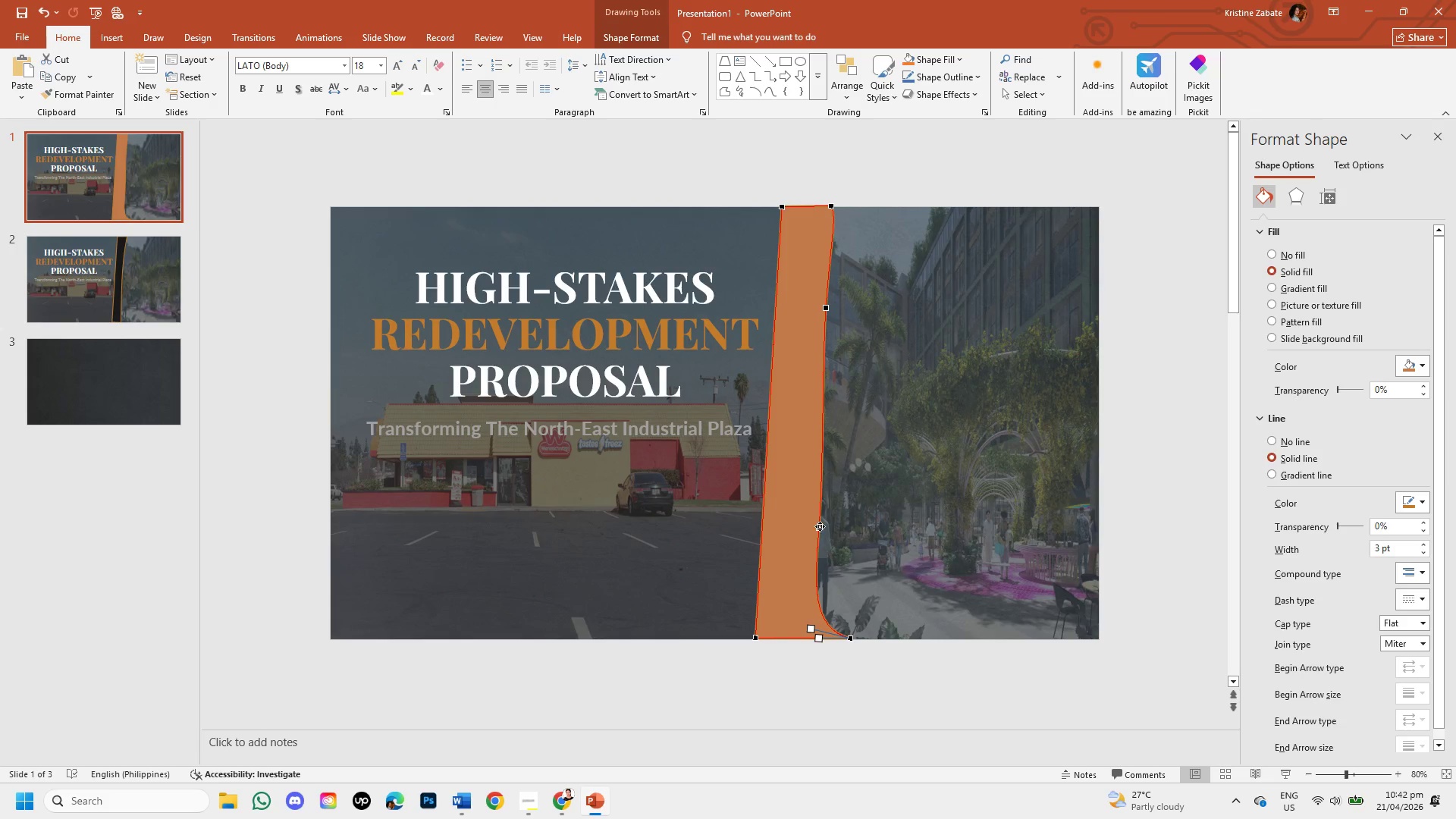 
left_click_drag(start_coordinate=[820, 526], to_coordinate=[817, 507])
 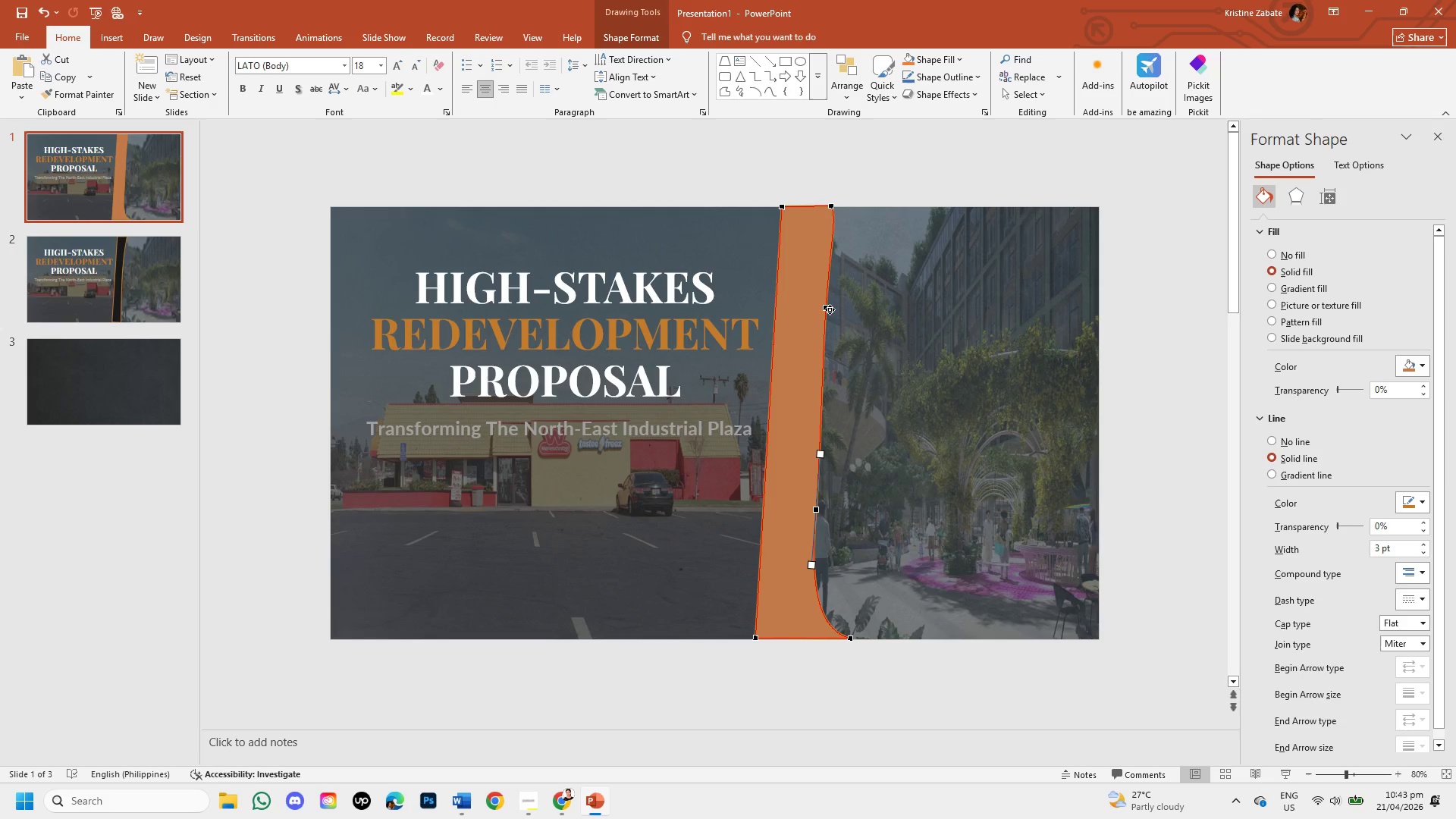 
left_click_drag(start_coordinate=[827, 309], to_coordinate=[816, 296])
 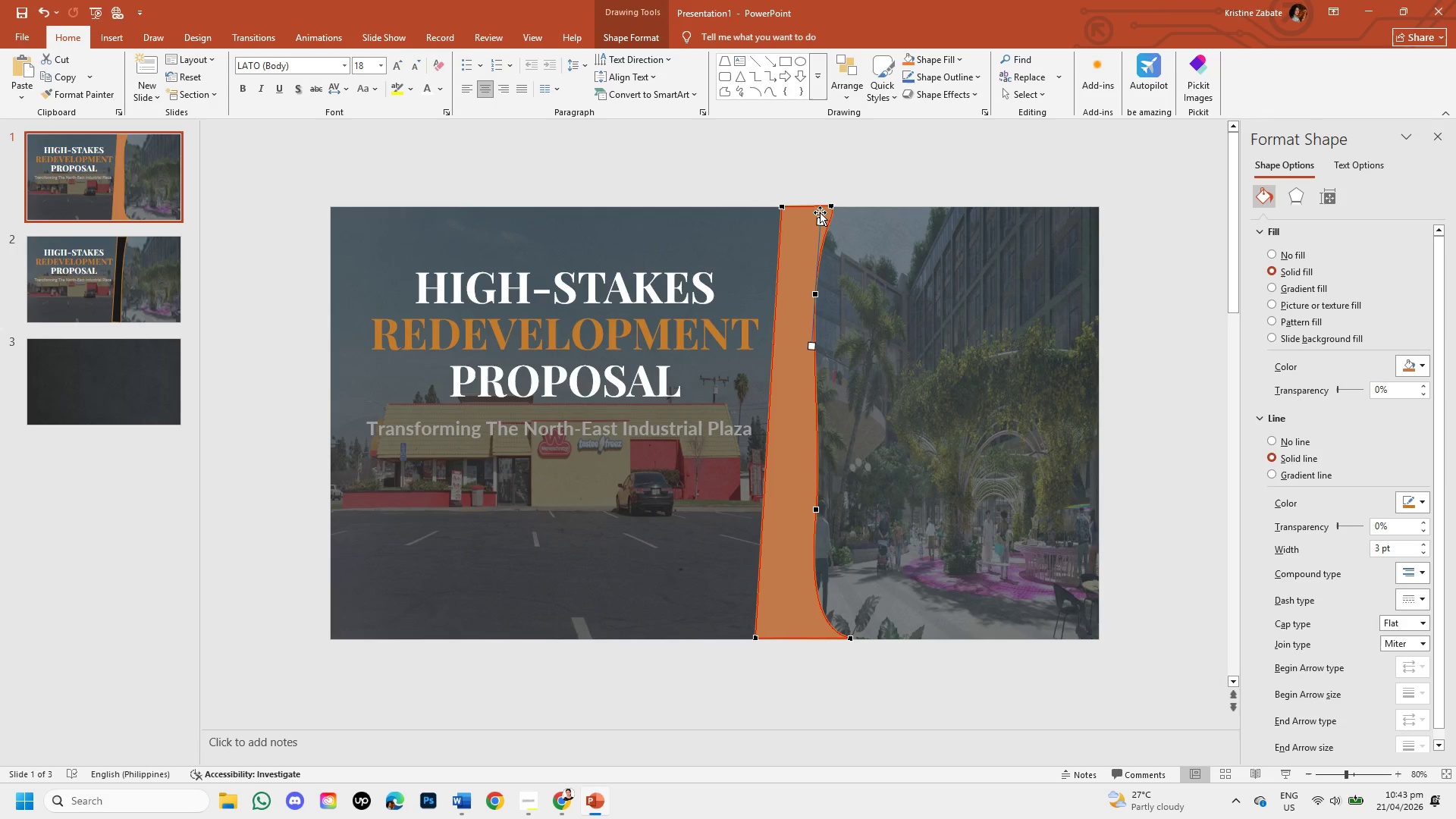 
left_click_drag(start_coordinate=[832, 205], to_coordinate=[840, 207])
 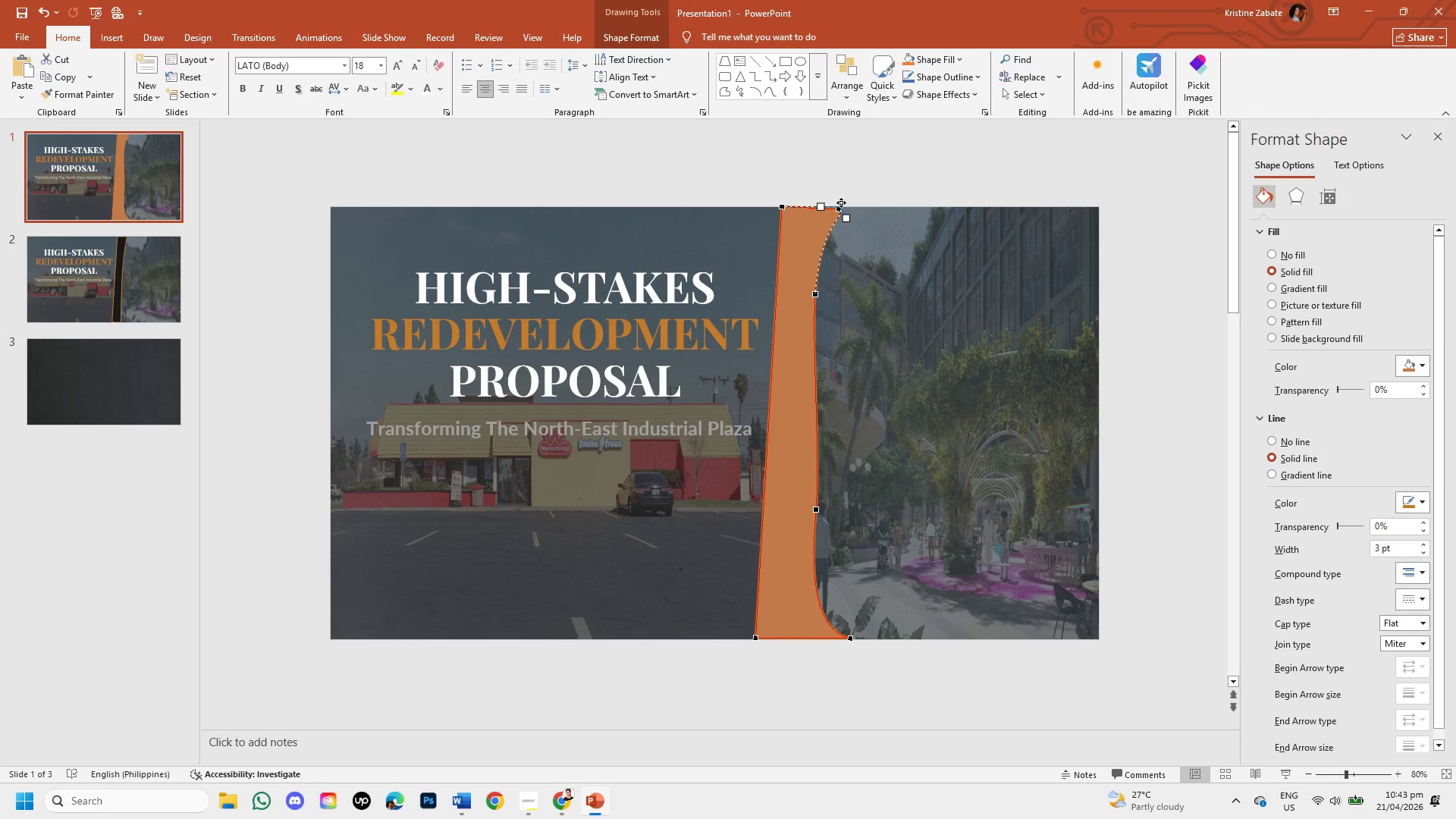 
left_click_drag(start_coordinate=[844, 218], to_coordinate=[814, 281])
 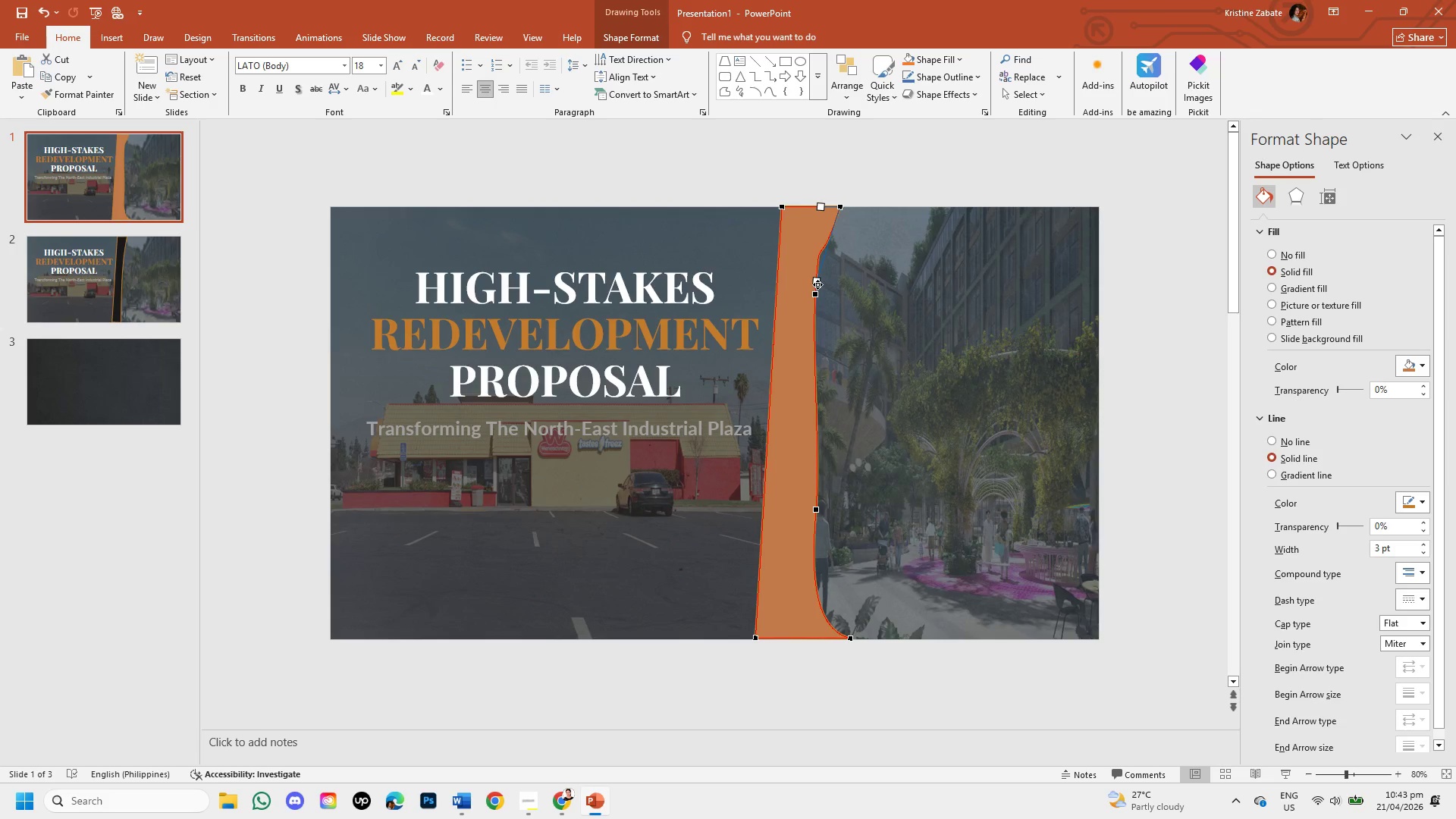 
left_click_drag(start_coordinate=[815, 281], to_coordinate=[829, 228])
 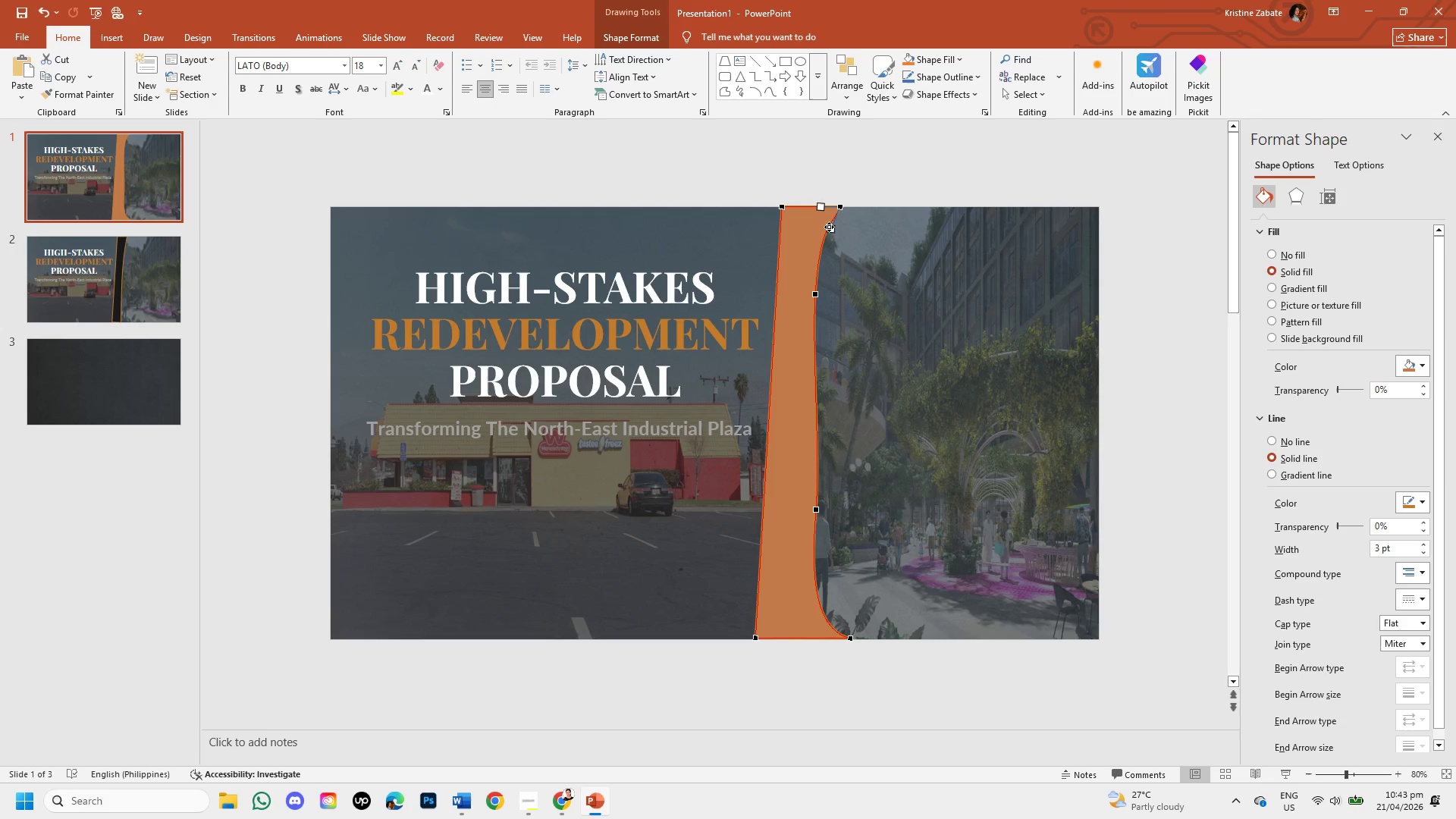 
left_click_drag(start_coordinate=[831, 229], to_coordinate=[813, 251])
 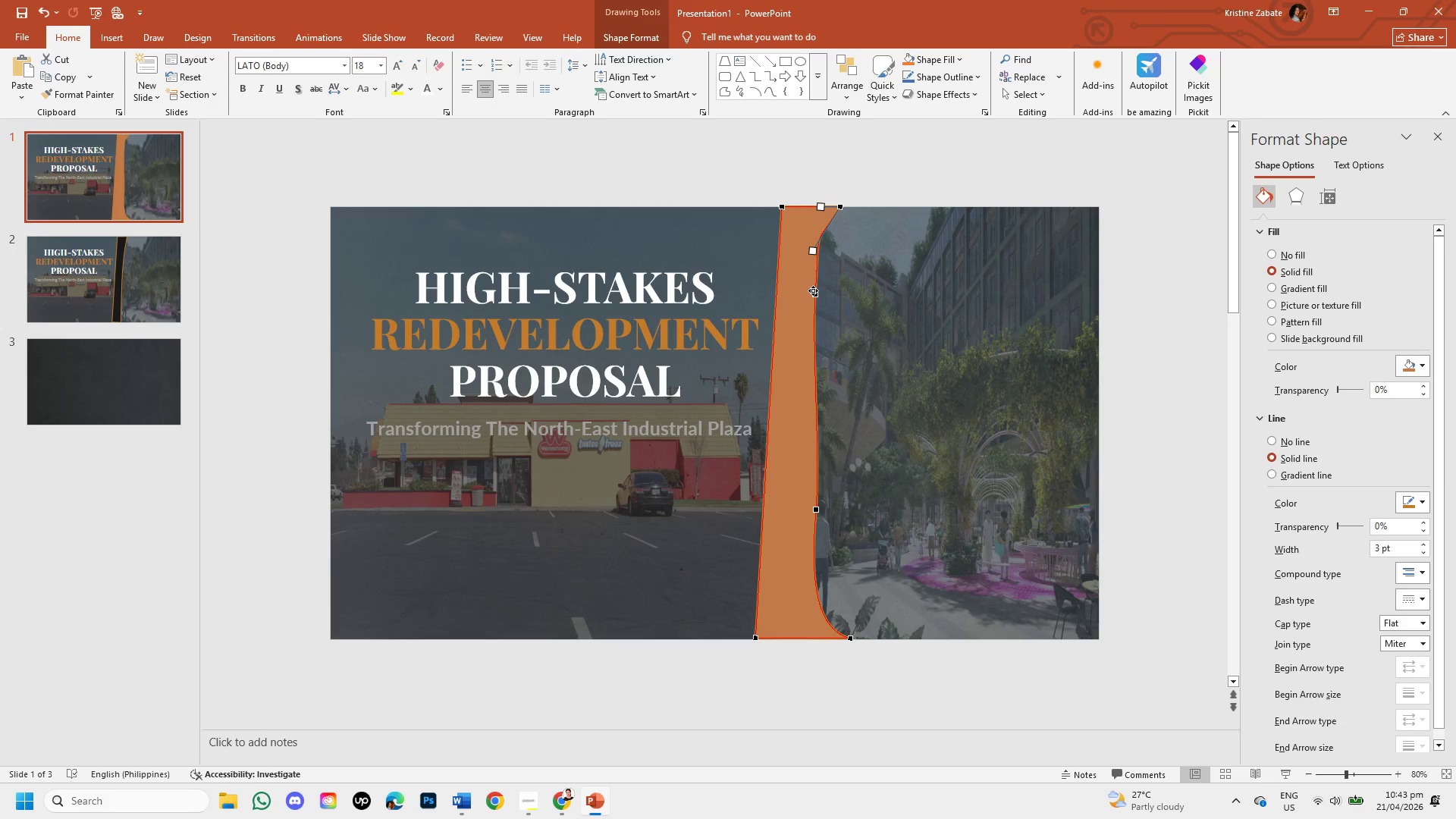 
left_click_drag(start_coordinate=[813, 293], to_coordinate=[807, 295])
 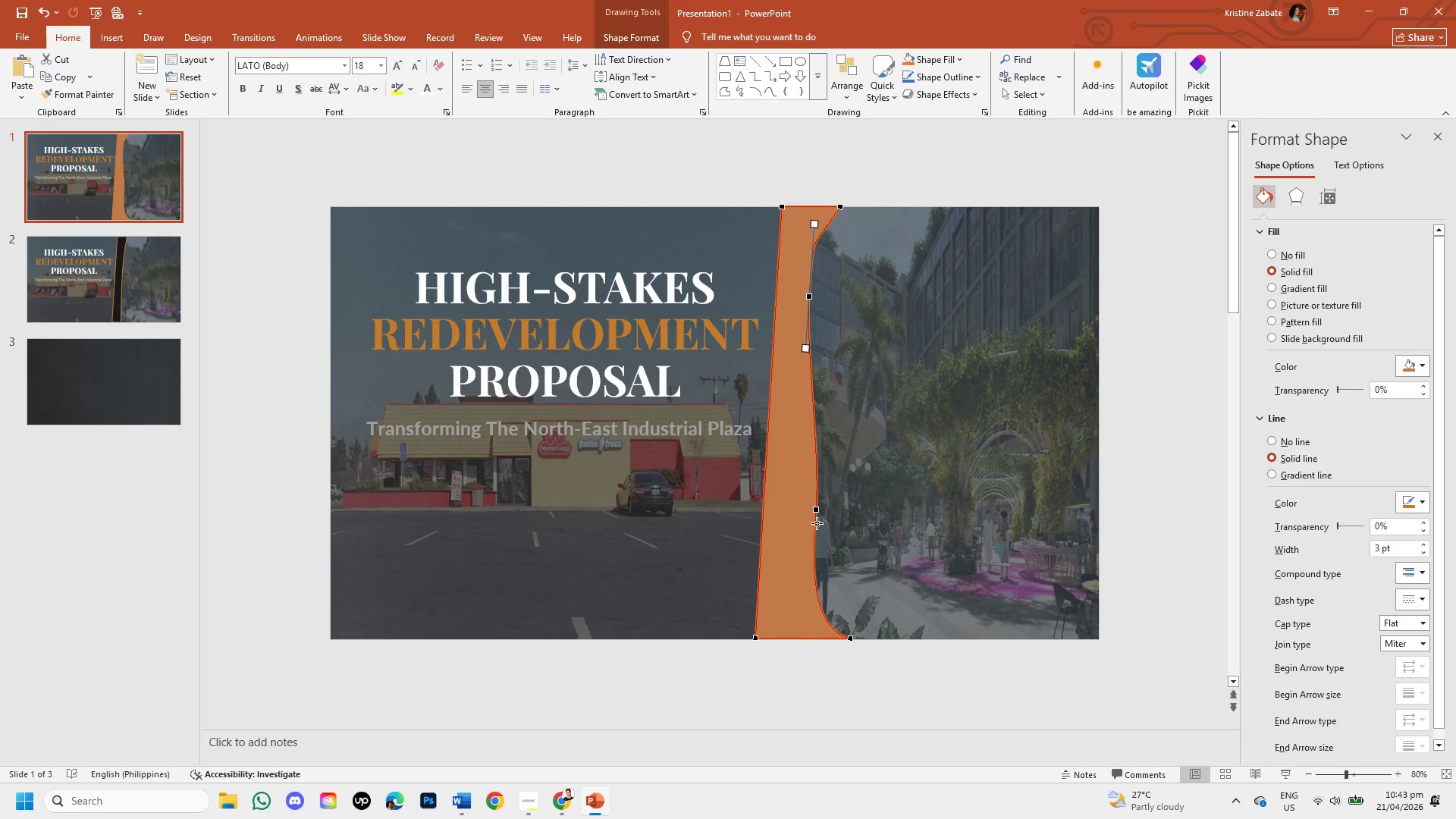 
left_click([868, 466])
 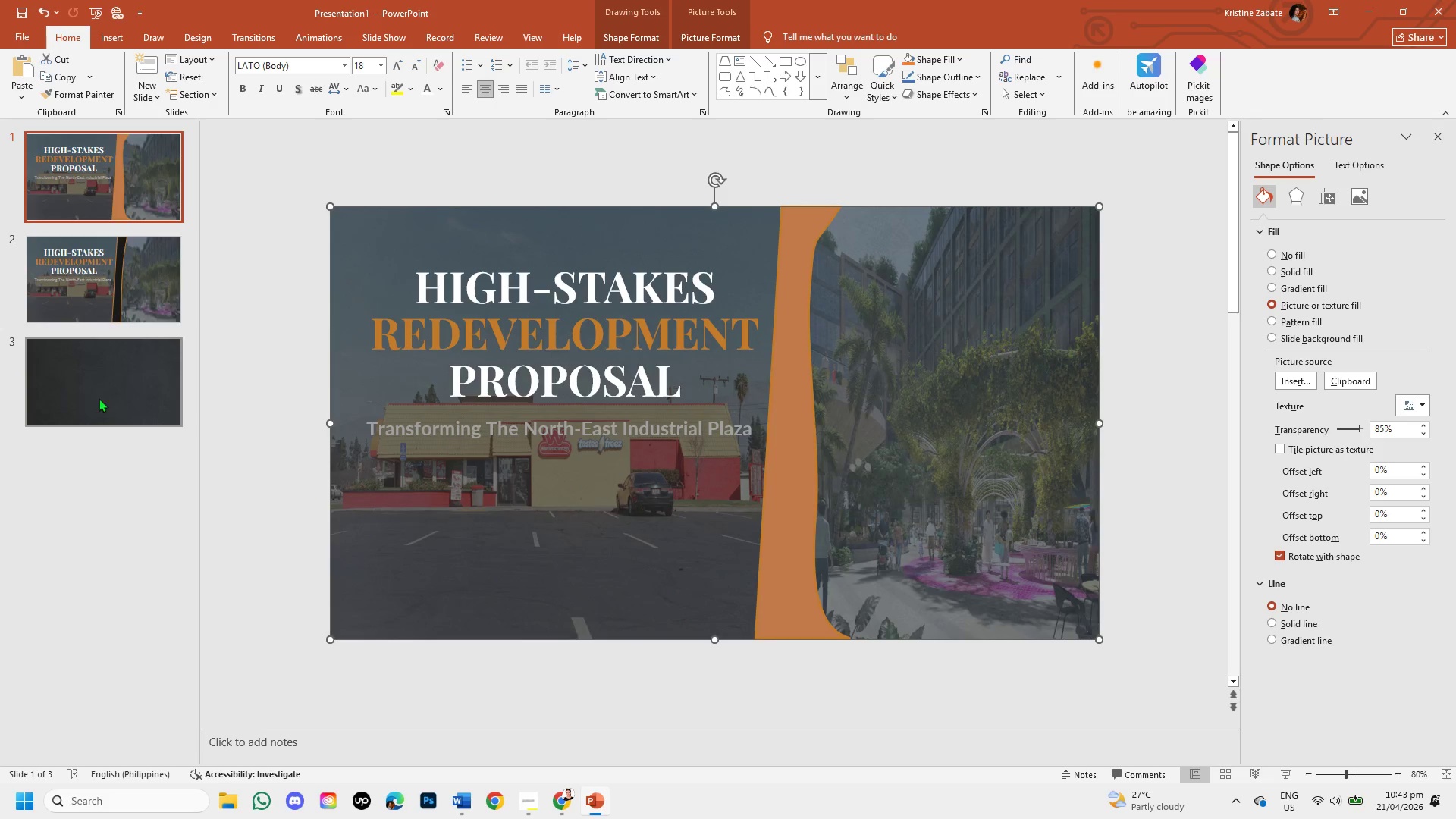 
left_click([165, 283])
 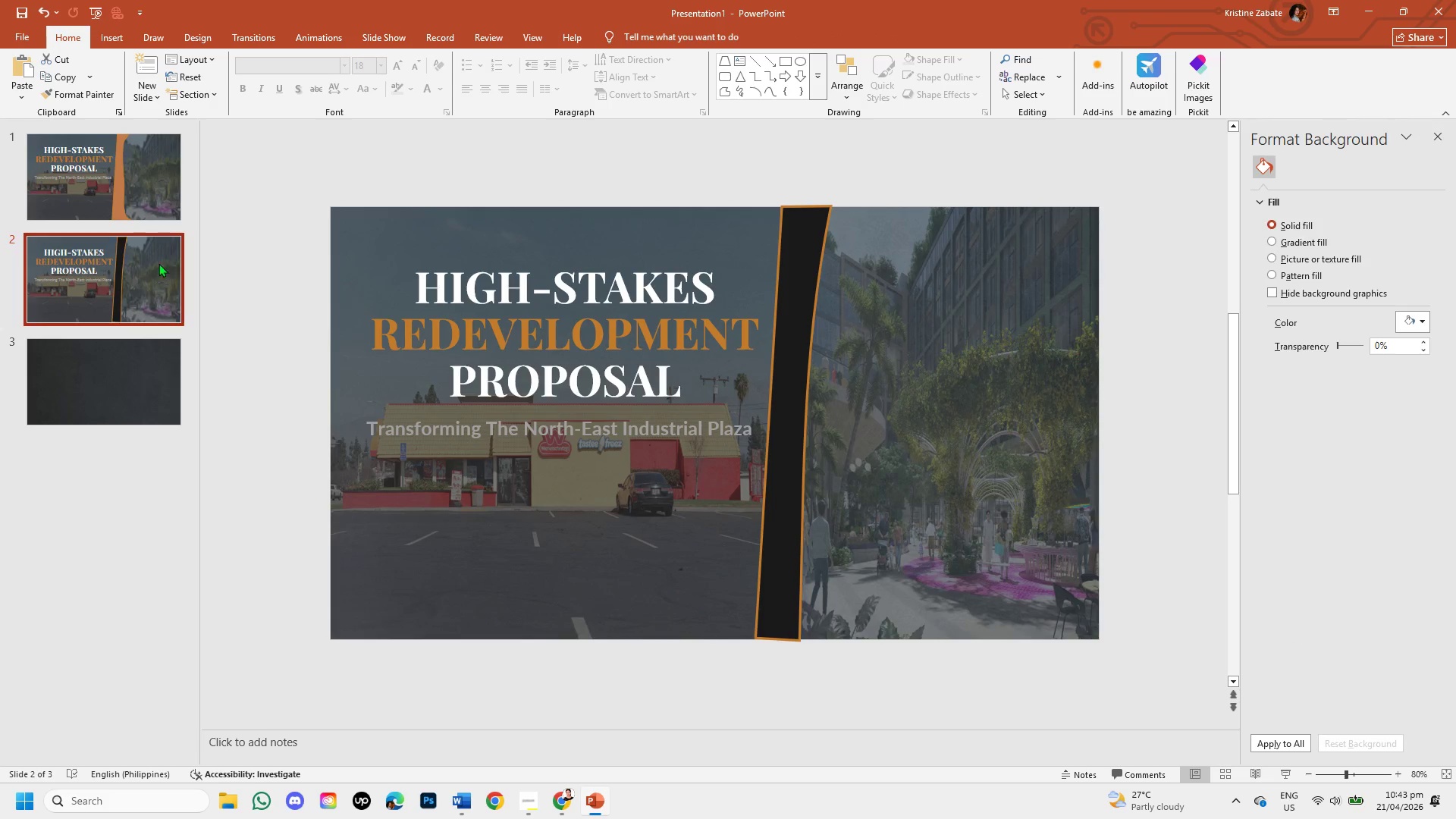 
left_click([103, 200])
 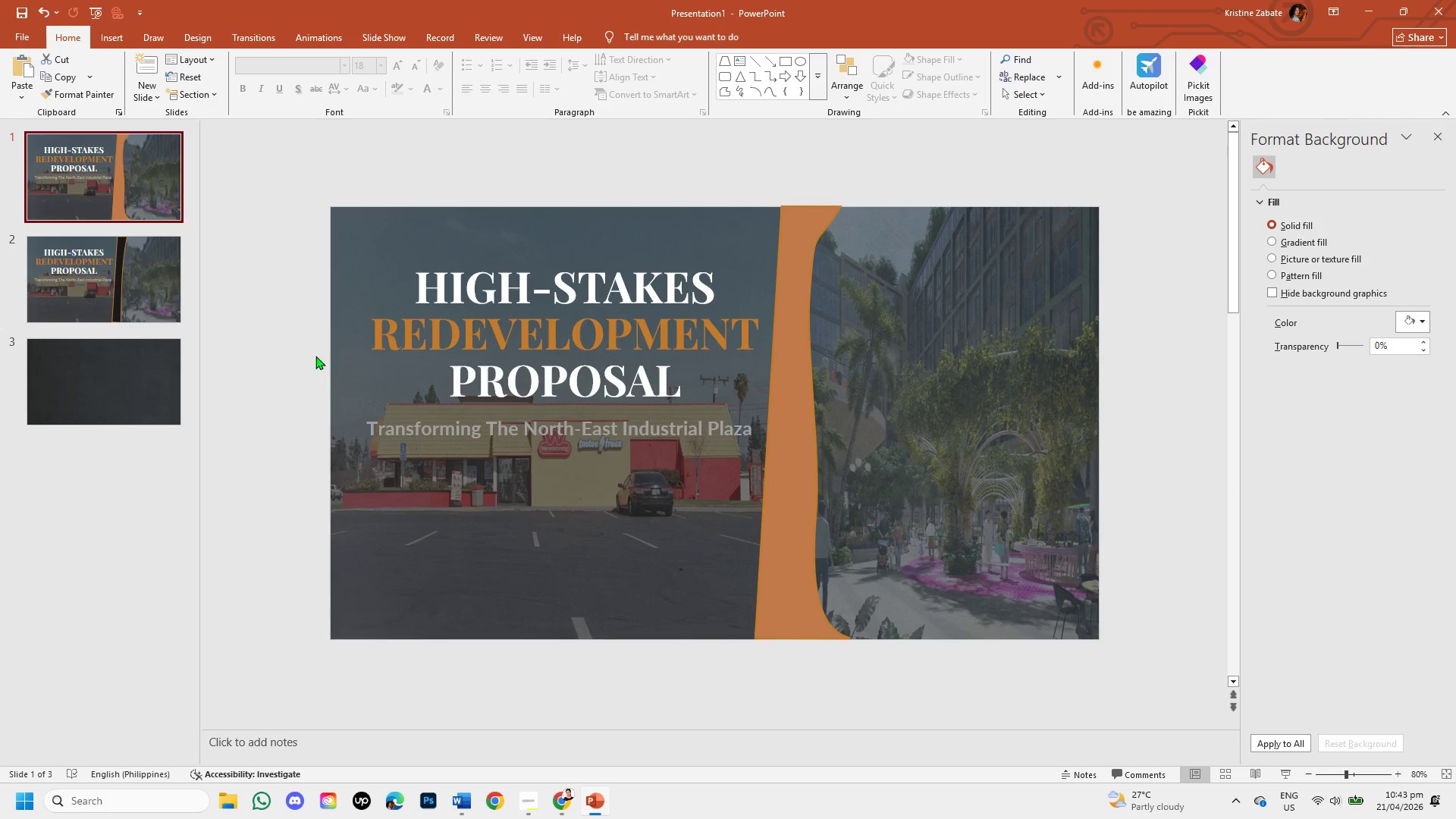 
left_click([152, 264])
 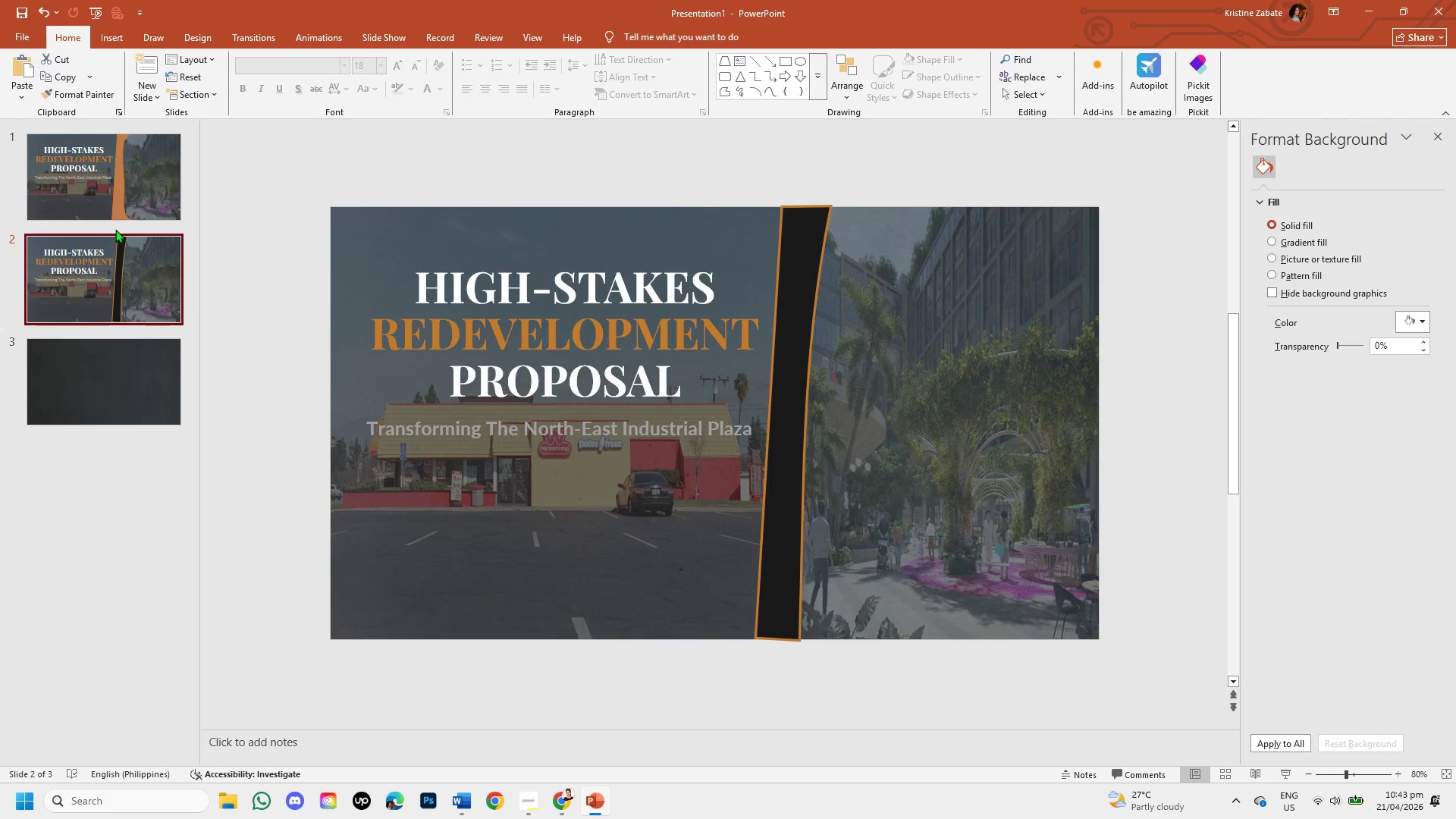 
left_click([102, 192])
 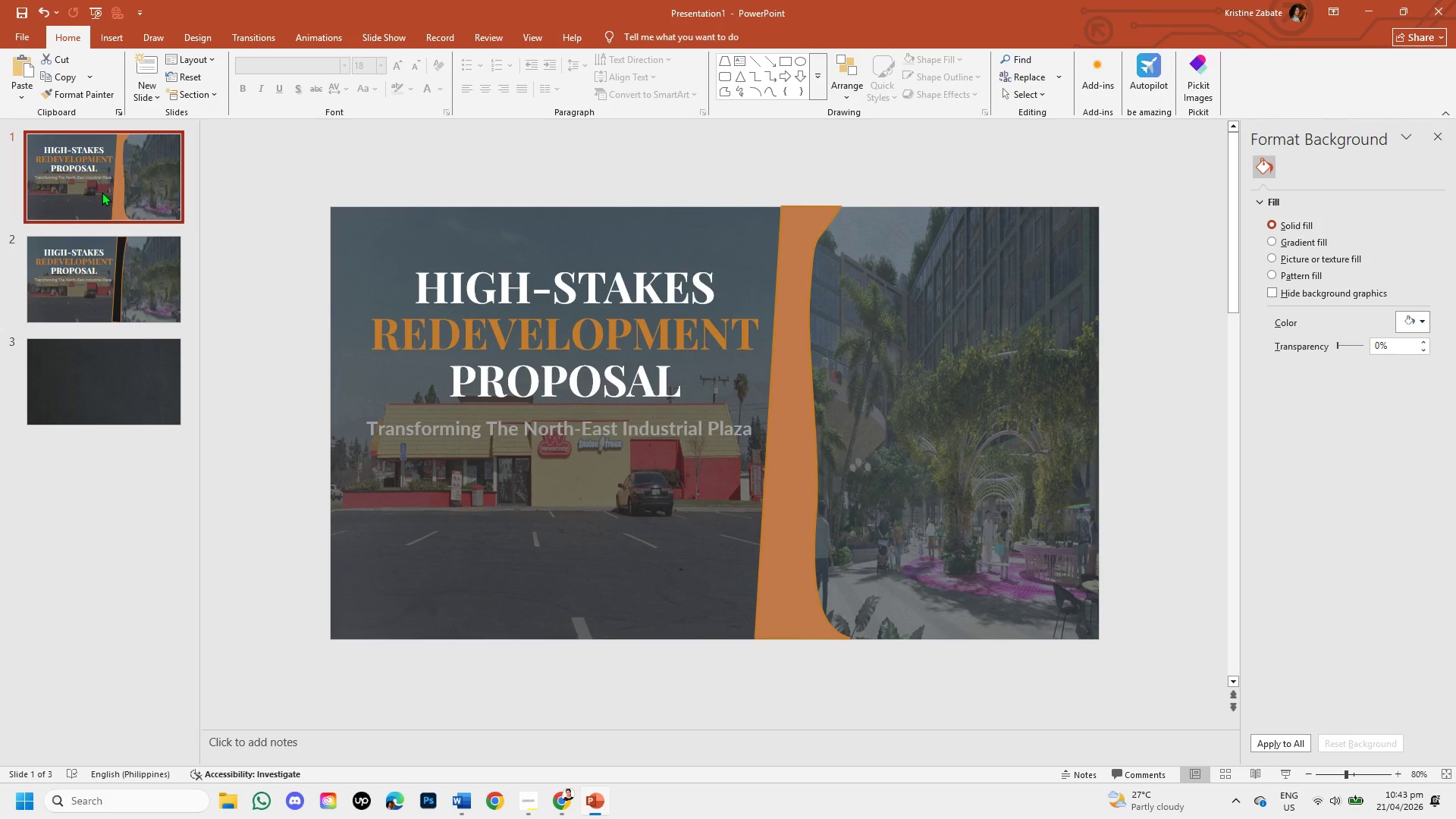 
right_click([102, 192])
 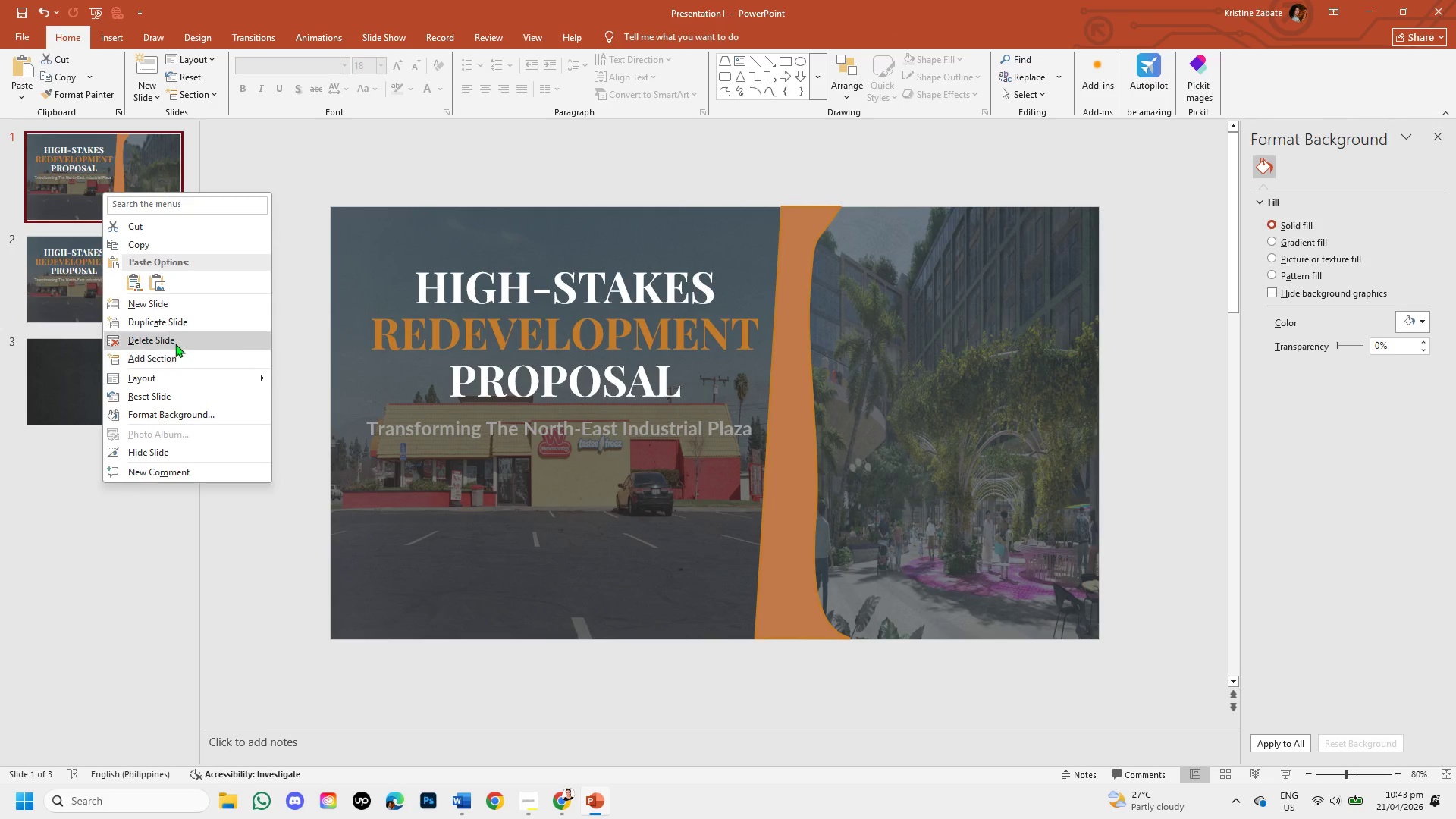 
left_click([176, 340])
 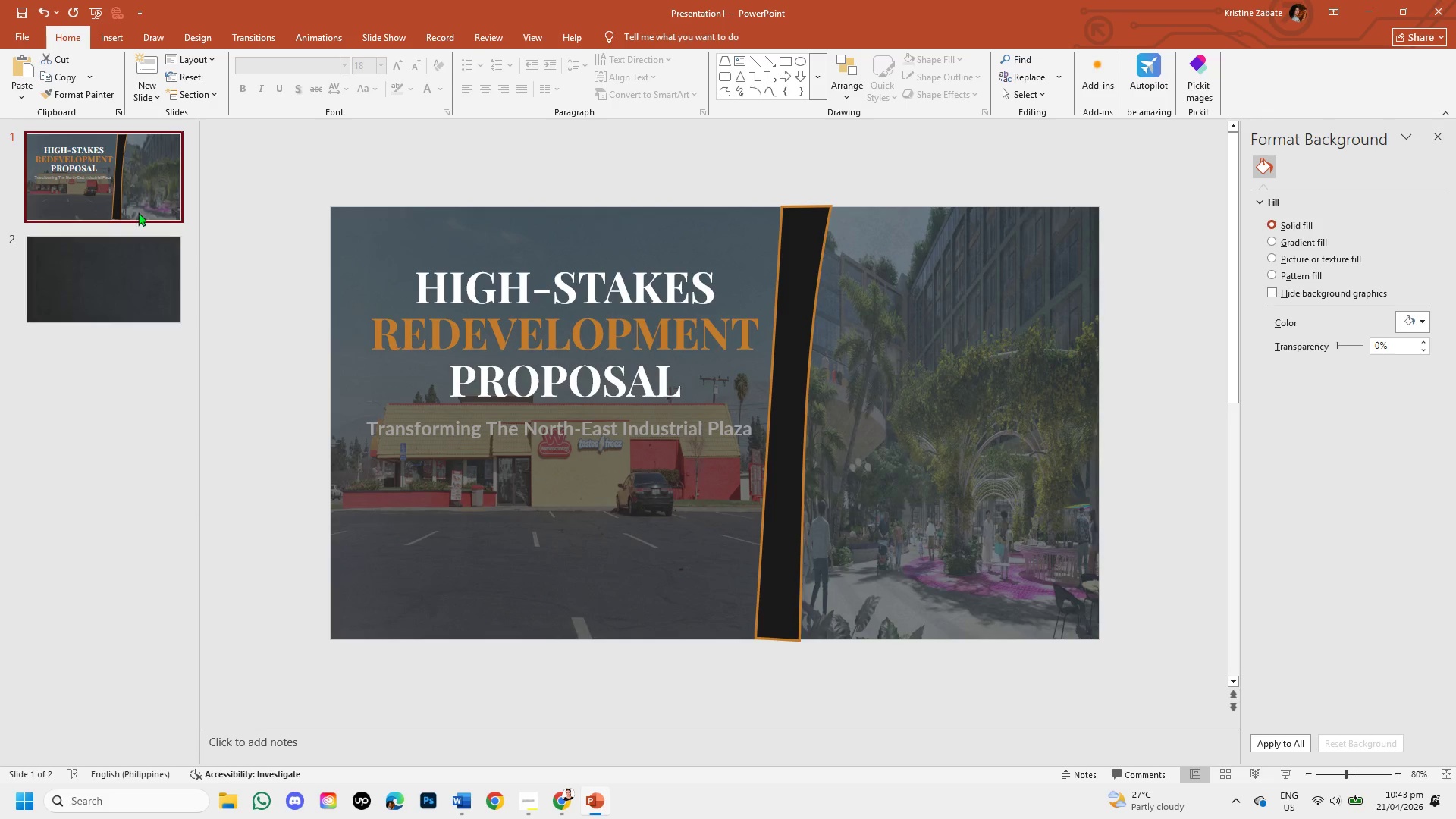 
left_click([138, 175])
 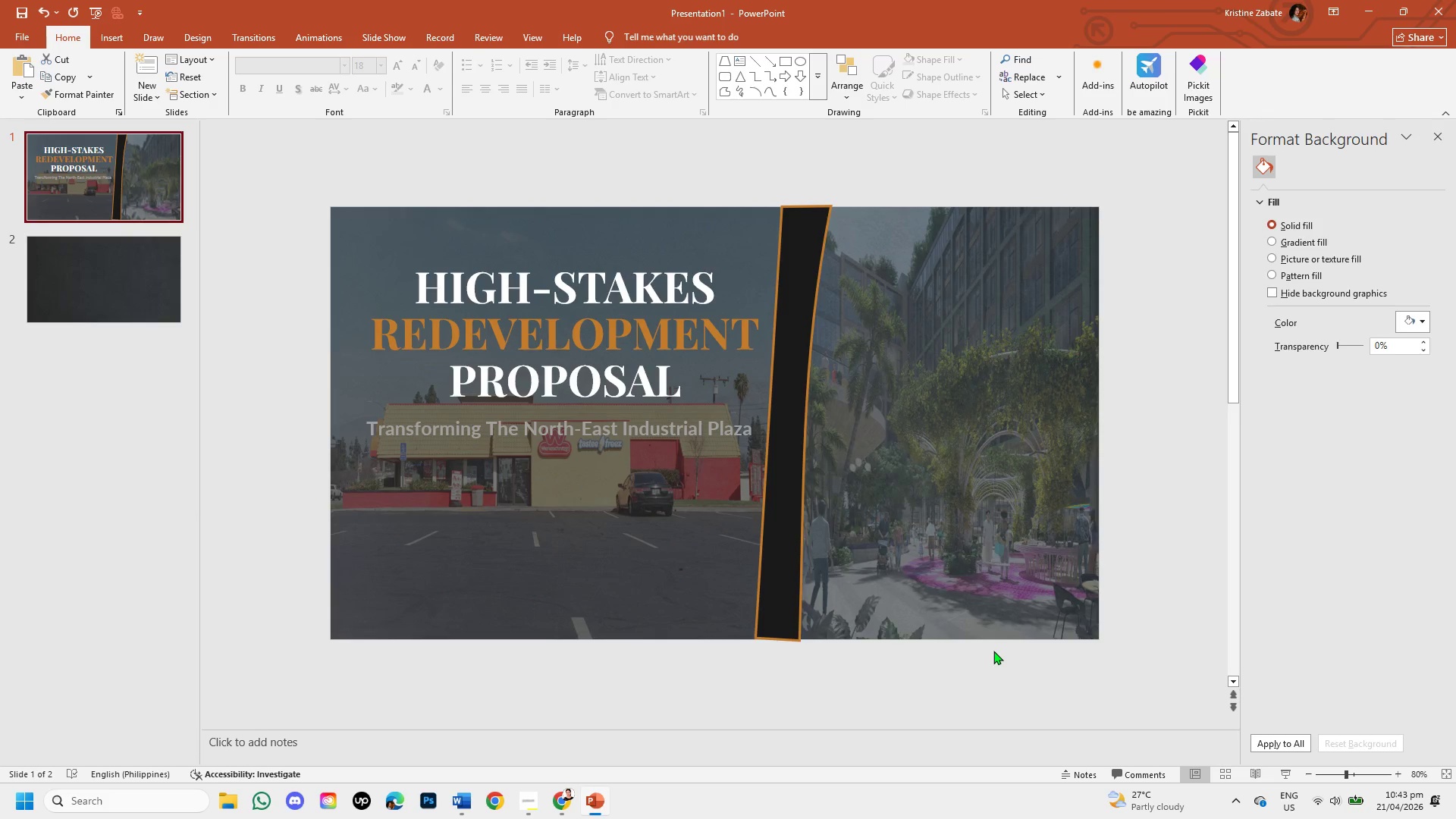 